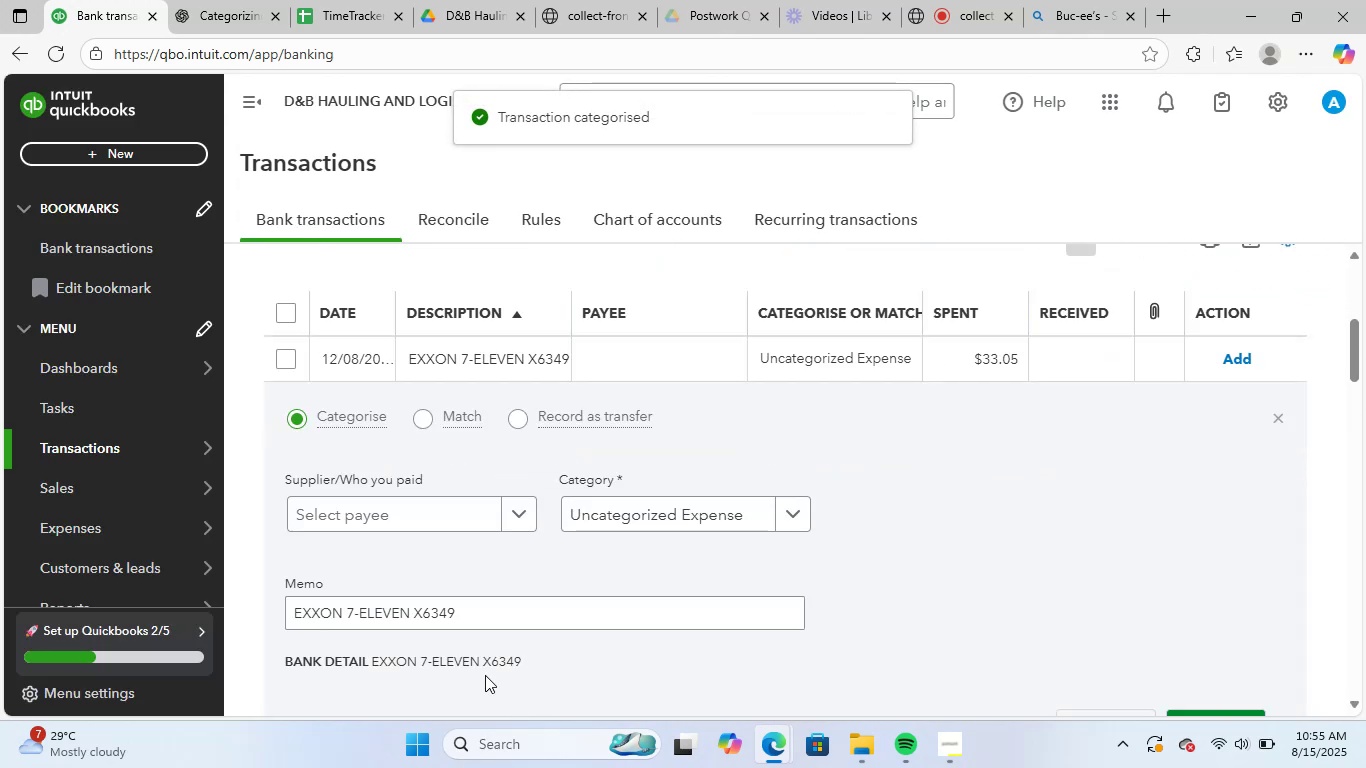 
left_click_drag(start_coordinate=[487, 610], to_coordinate=[197, 609])
 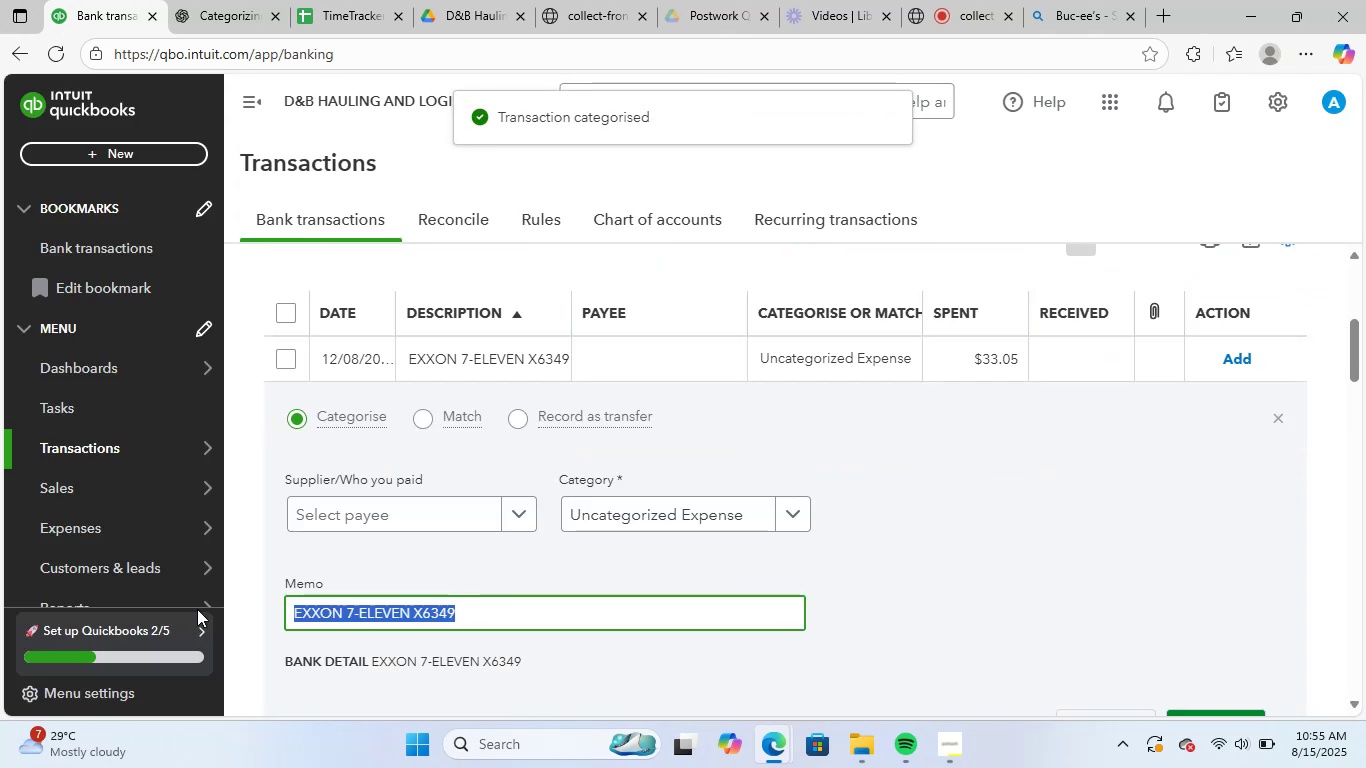 
key(Control+ControlLeft)
 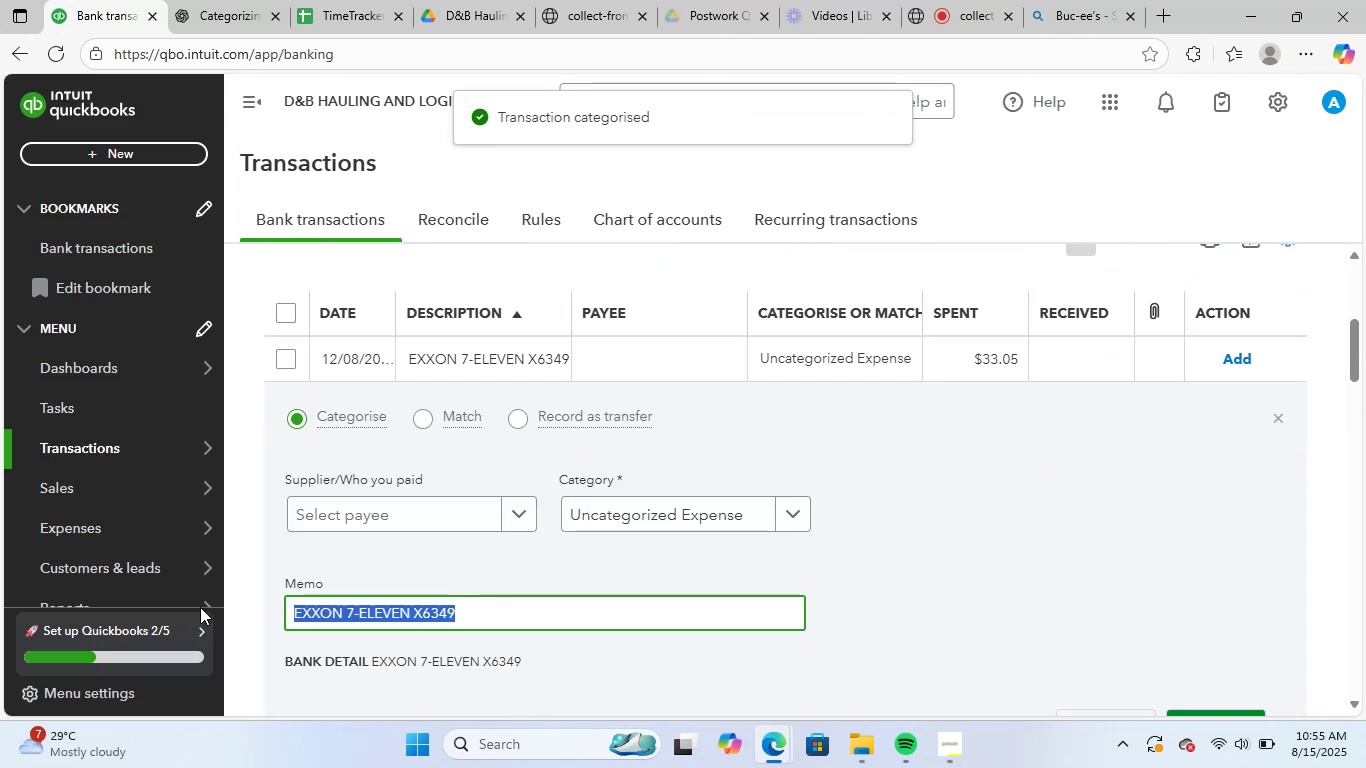 
key(Control+C)
 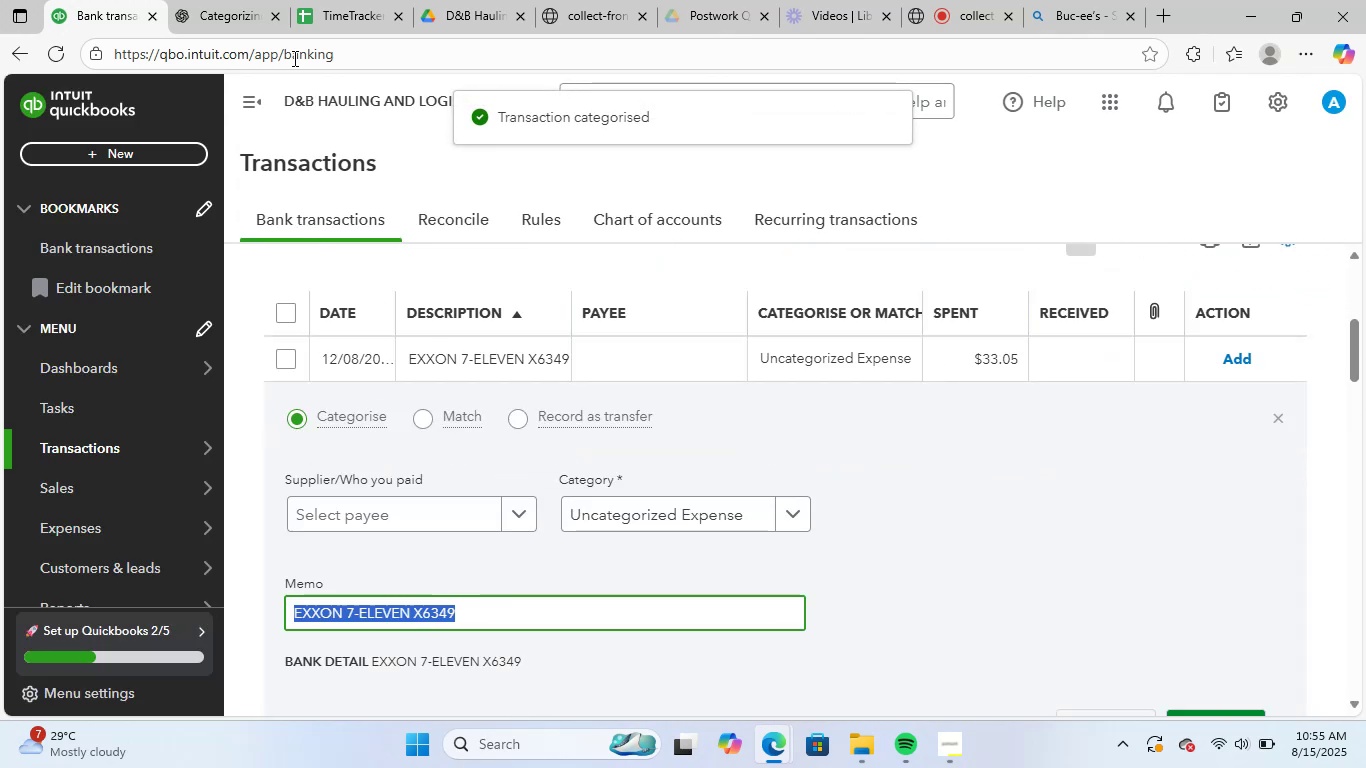 
left_click_drag(start_coordinate=[220, 15], to_coordinate=[226, 18])
 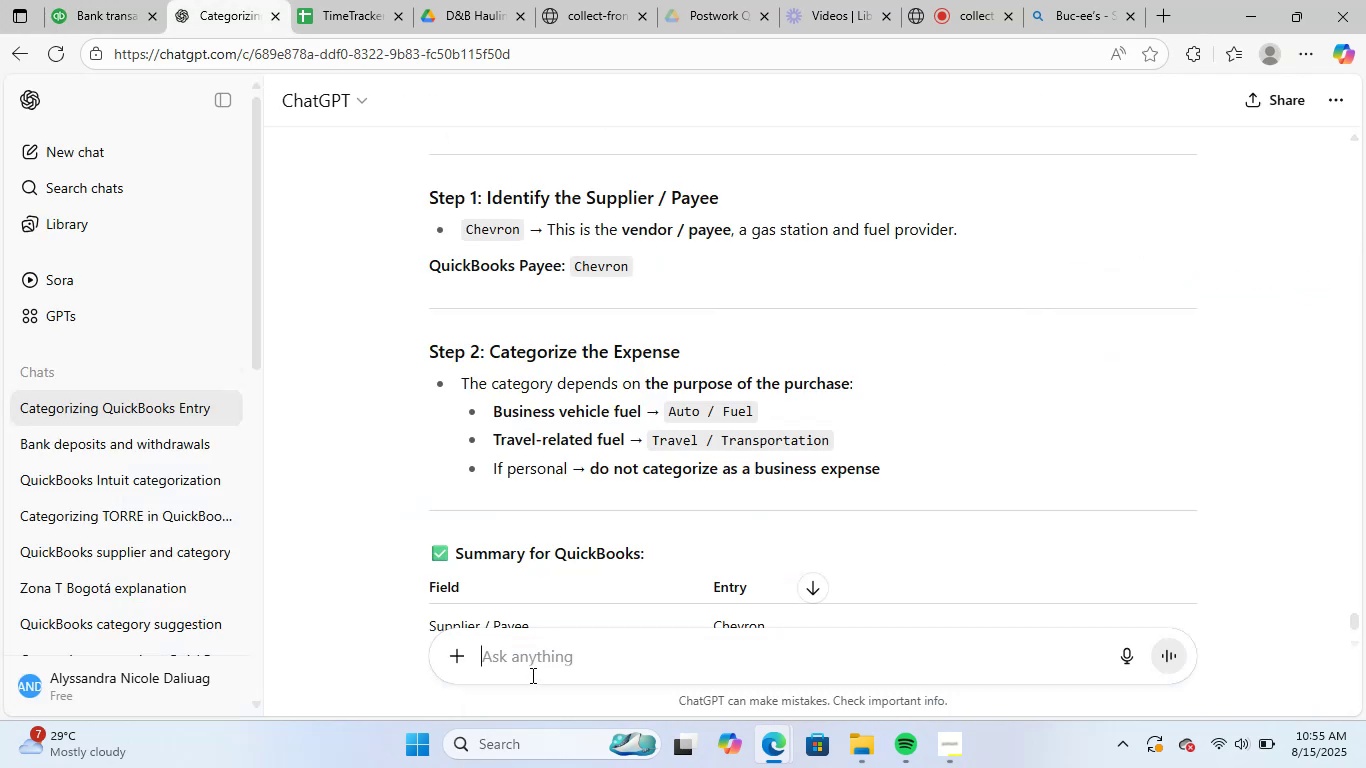 
key(Control+ControlLeft)
 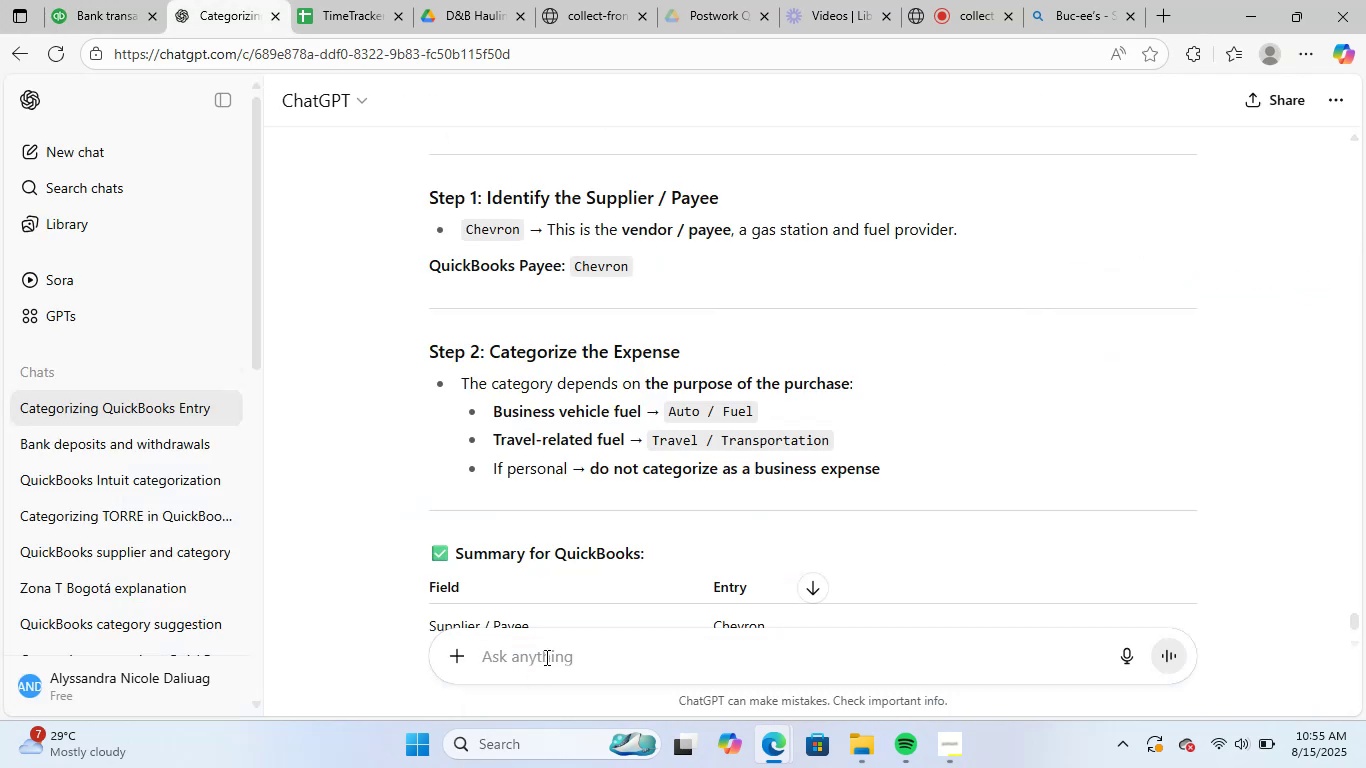 
key(Control+V)
 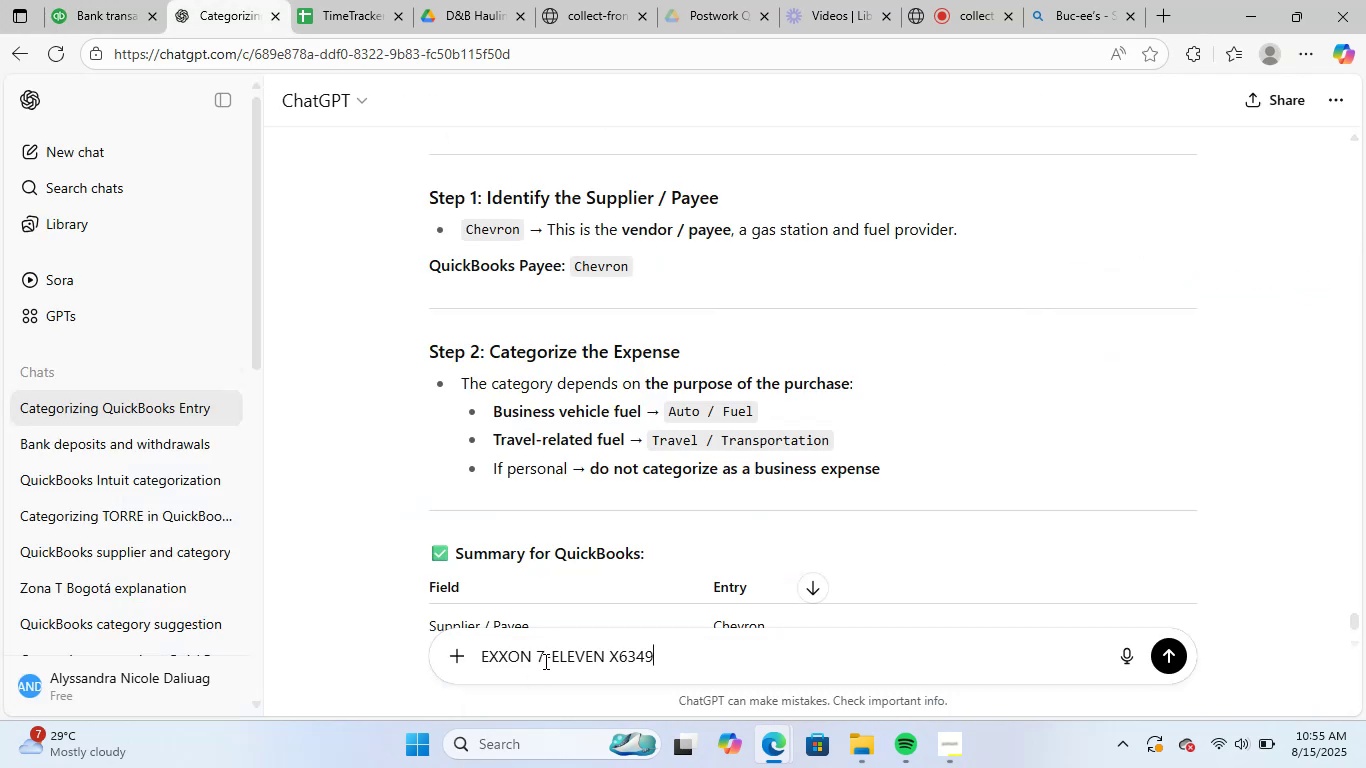 
key(NumpadEnter)
 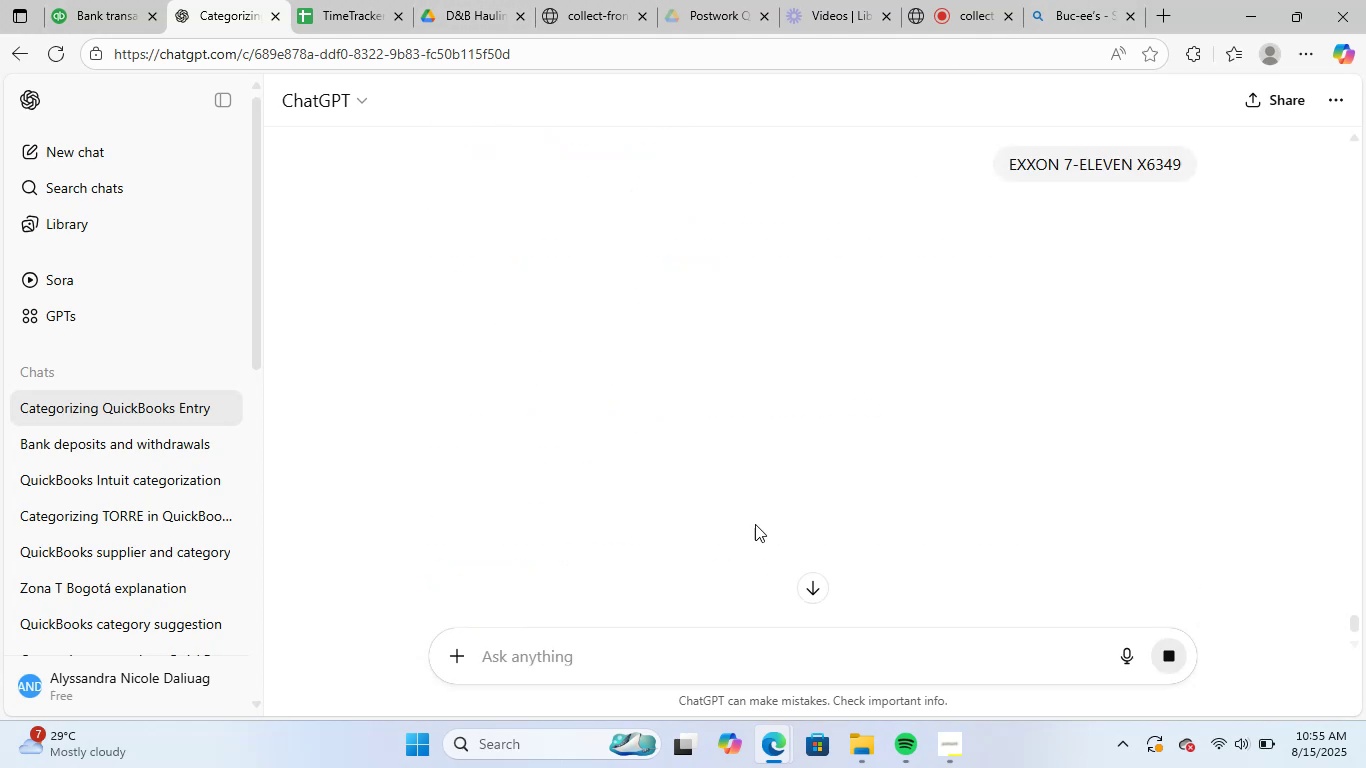 
left_click([952, 0])
 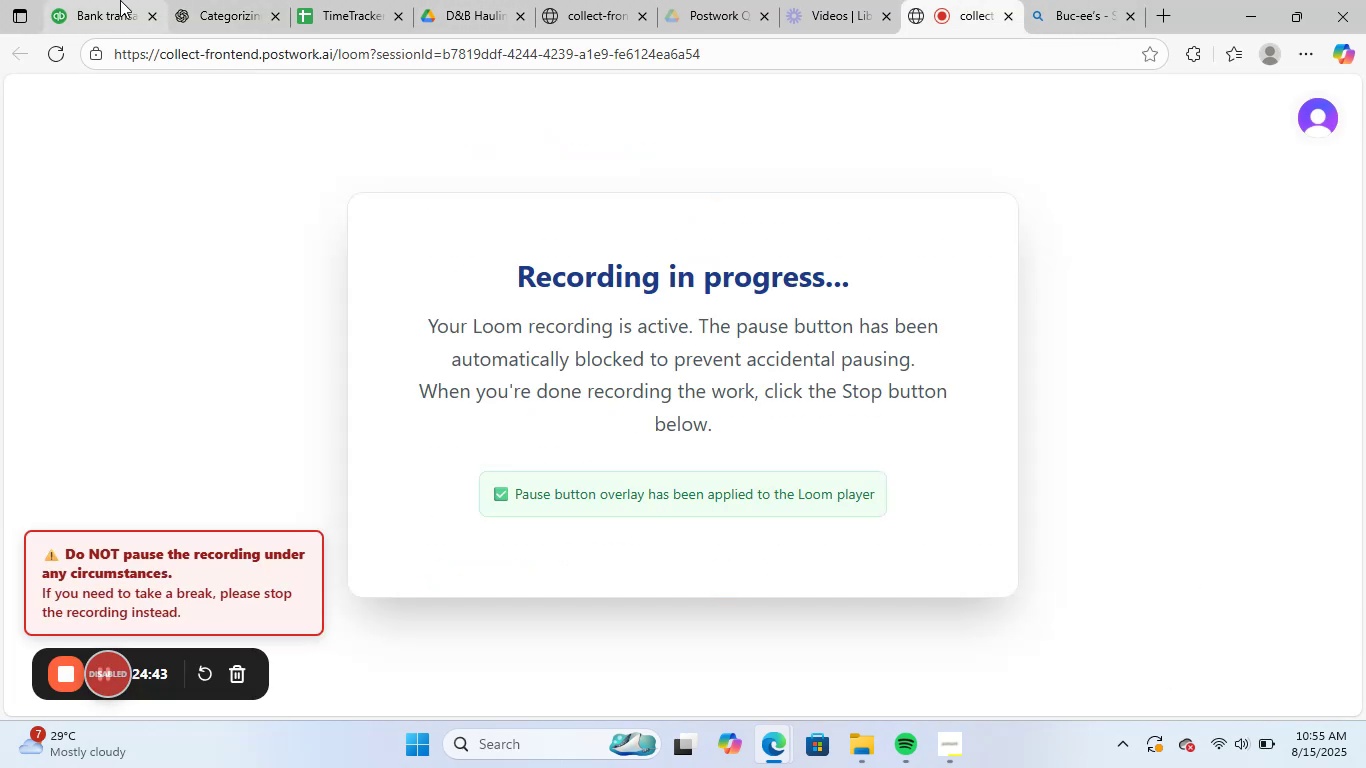 
left_click([97, 0])
 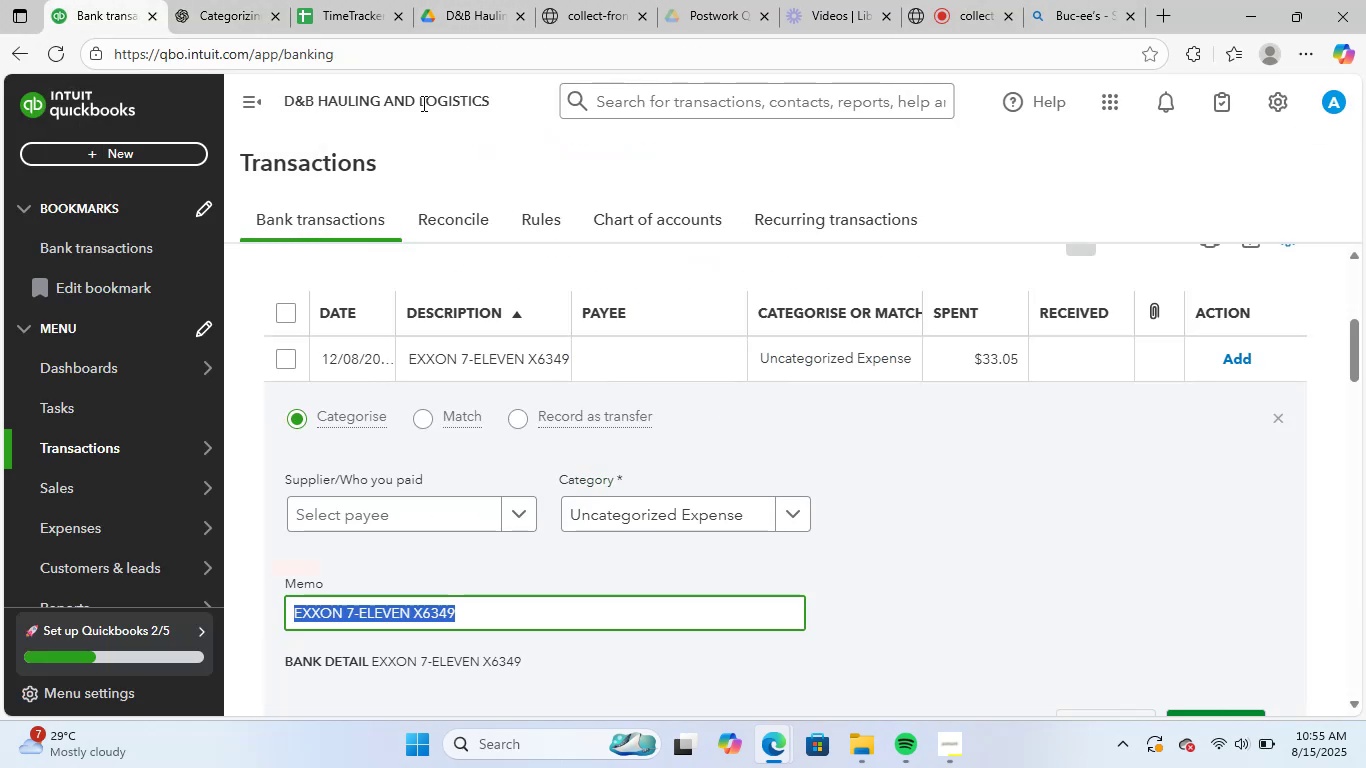 
left_click([215, 0])
 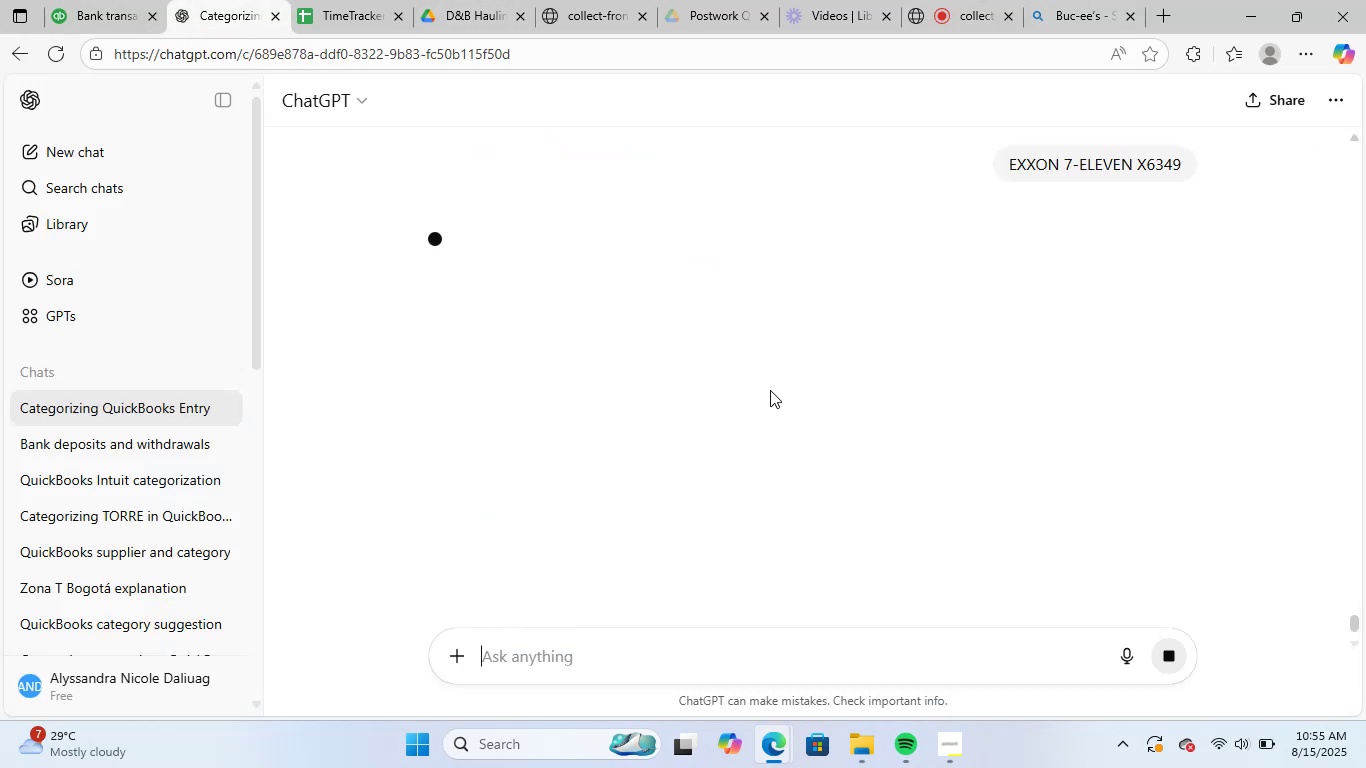 
scroll: coordinate [642, 411], scroll_direction: down, amount: 3.0
 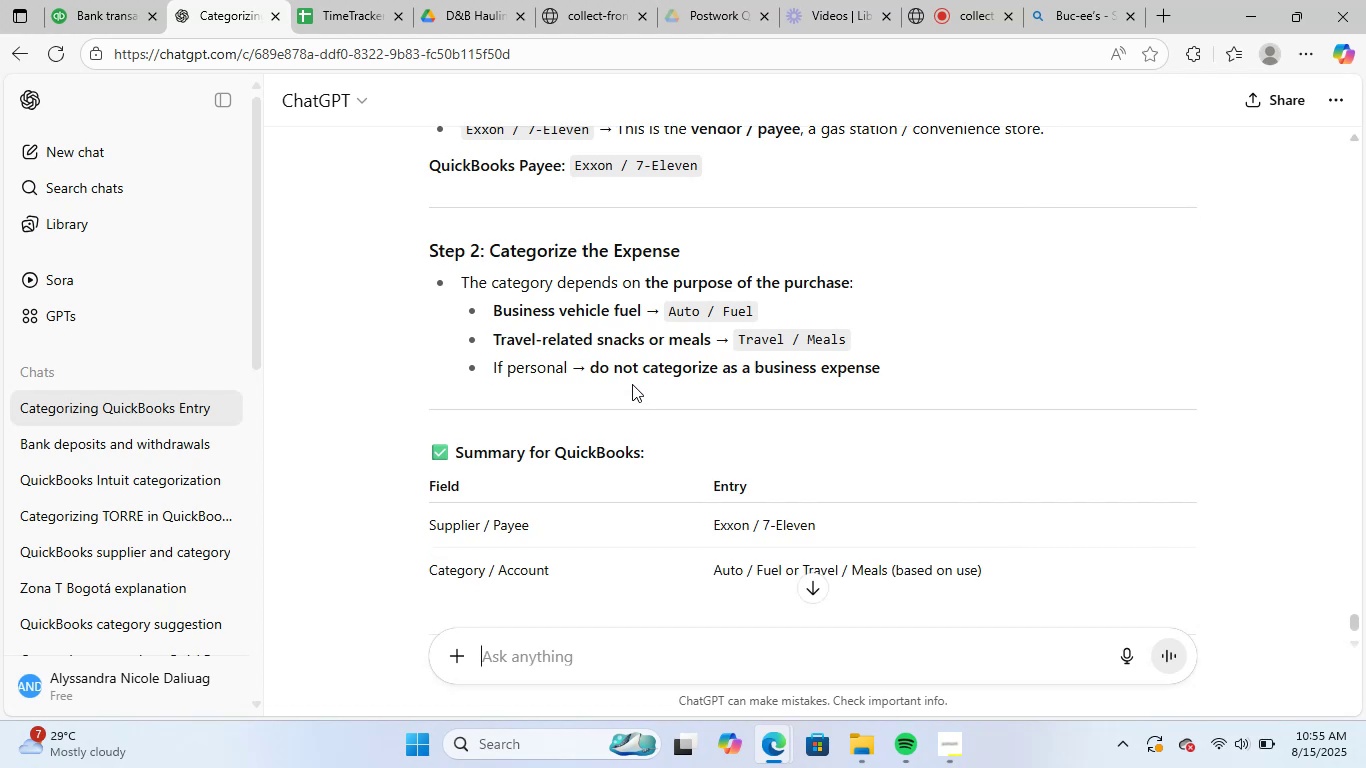 
scroll: coordinate [592, 310], scroll_direction: up, amount: 2.0
 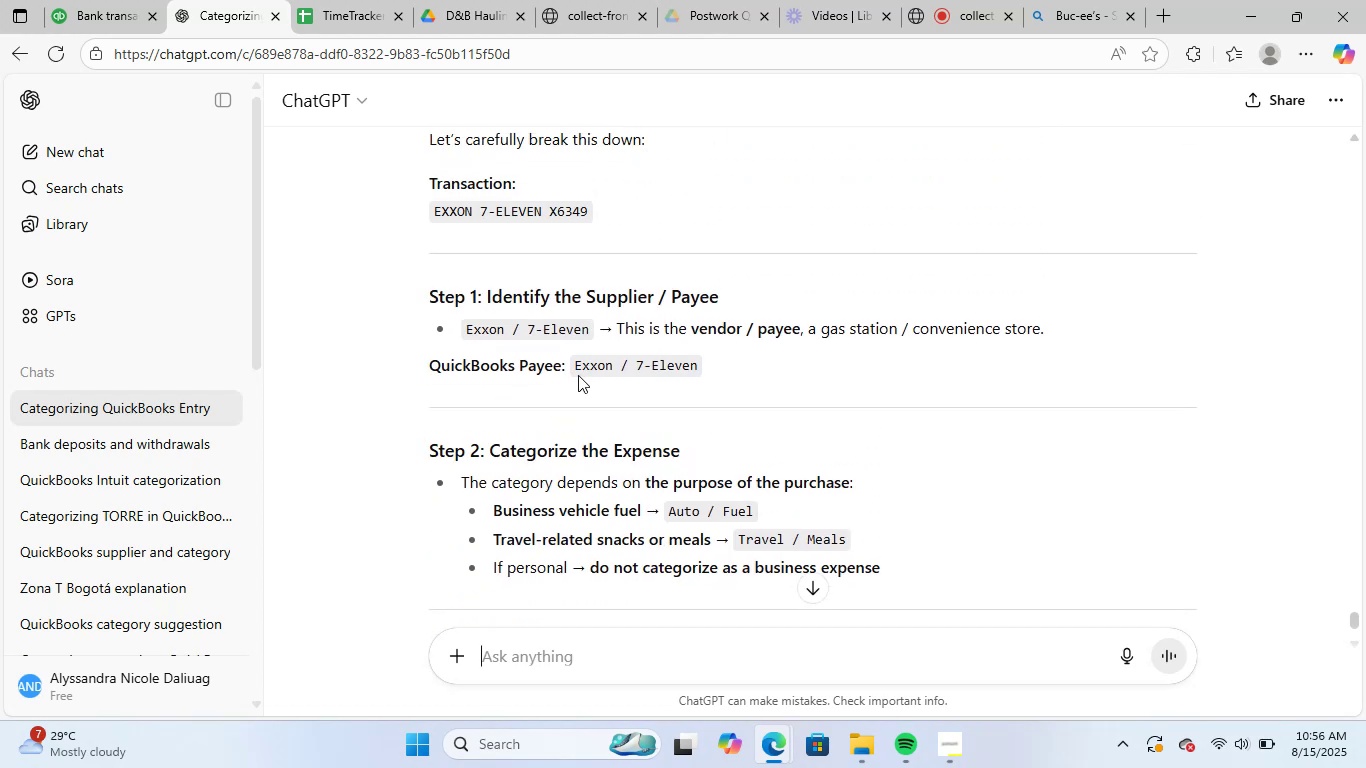 
left_click_drag(start_coordinate=[573, 366], to_coordinate=[690, 381])
 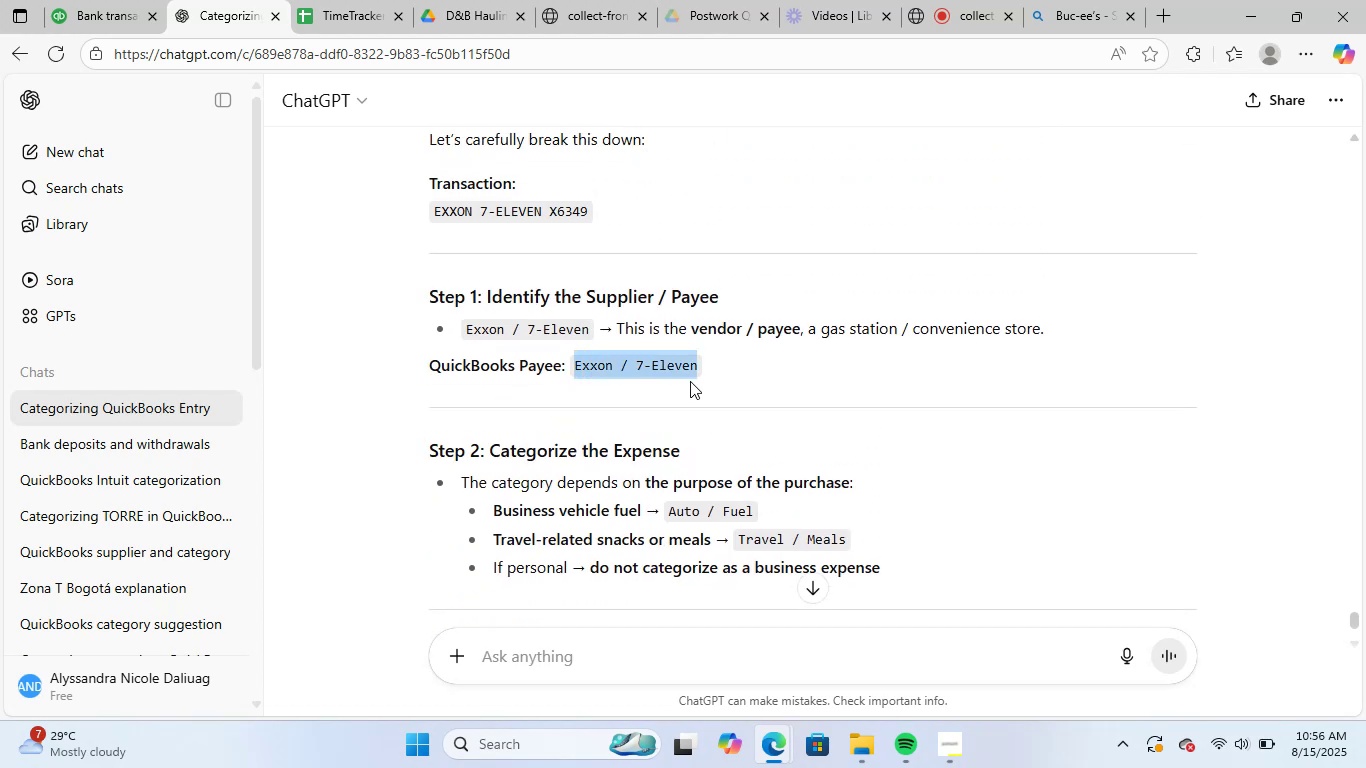 
key(Control+C)
 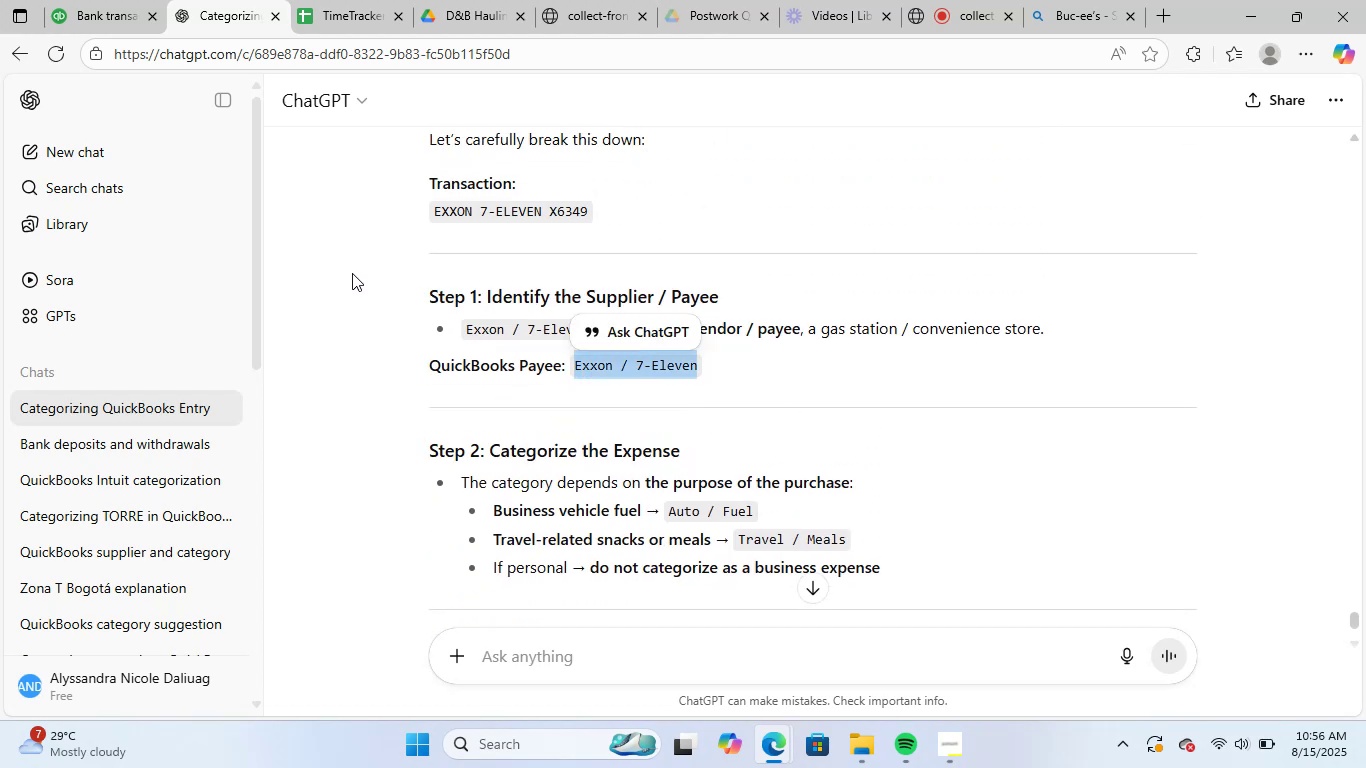 
left_click([106, 0])
 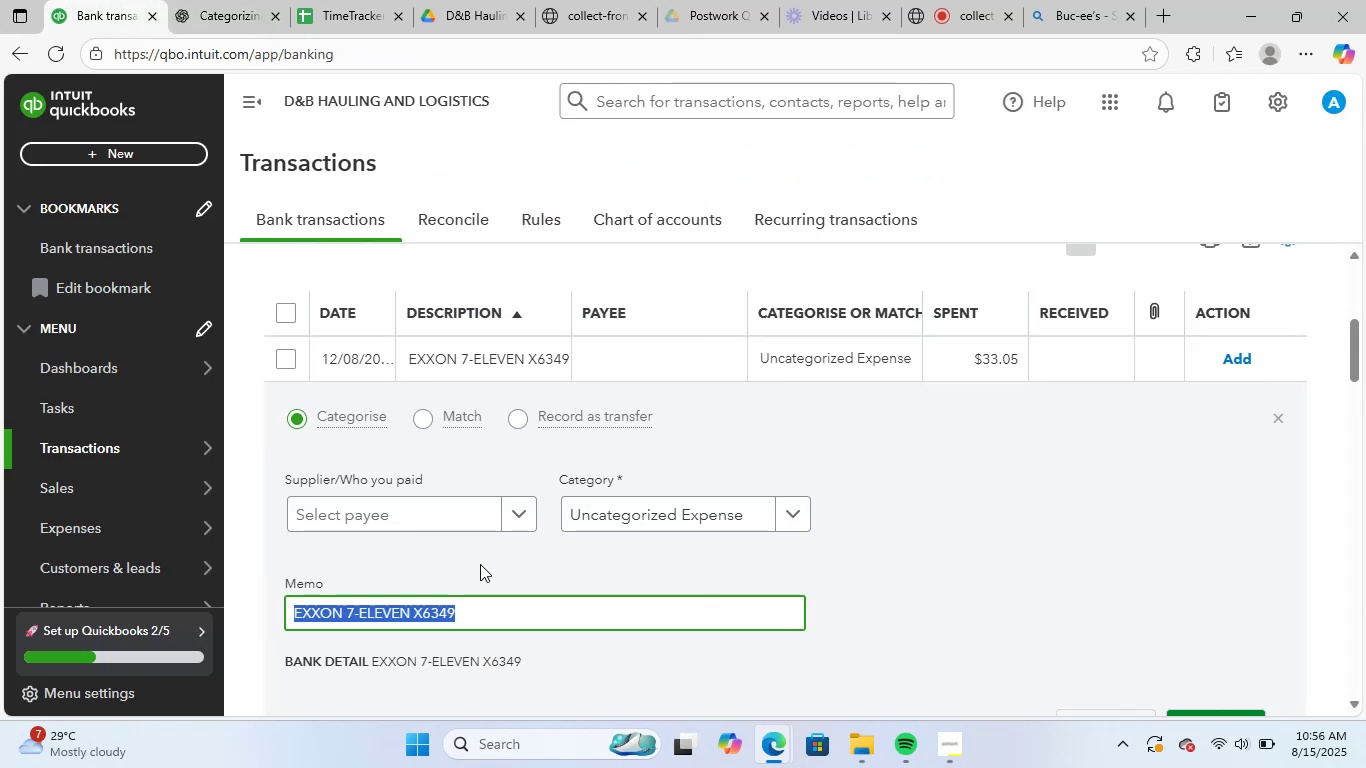 
left_click([434, 509])
 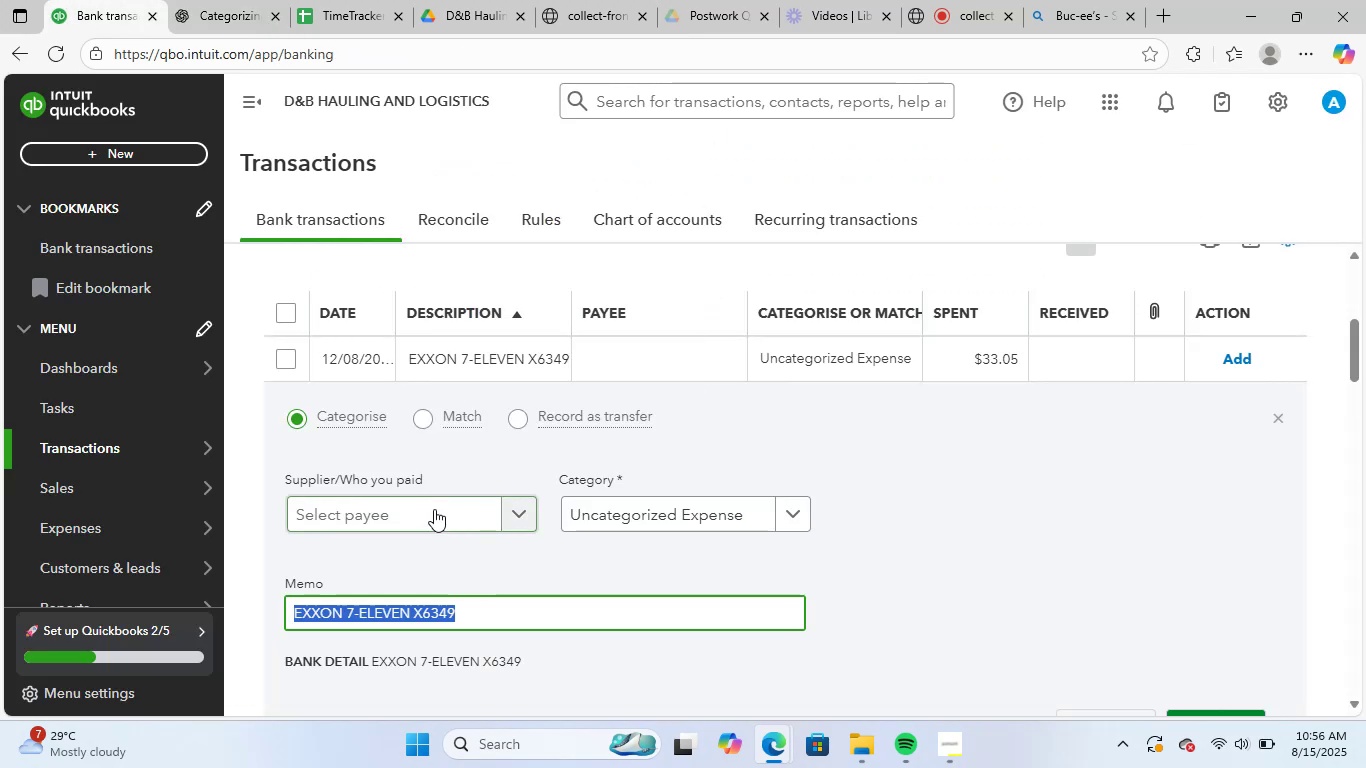 
key(Control+V)
 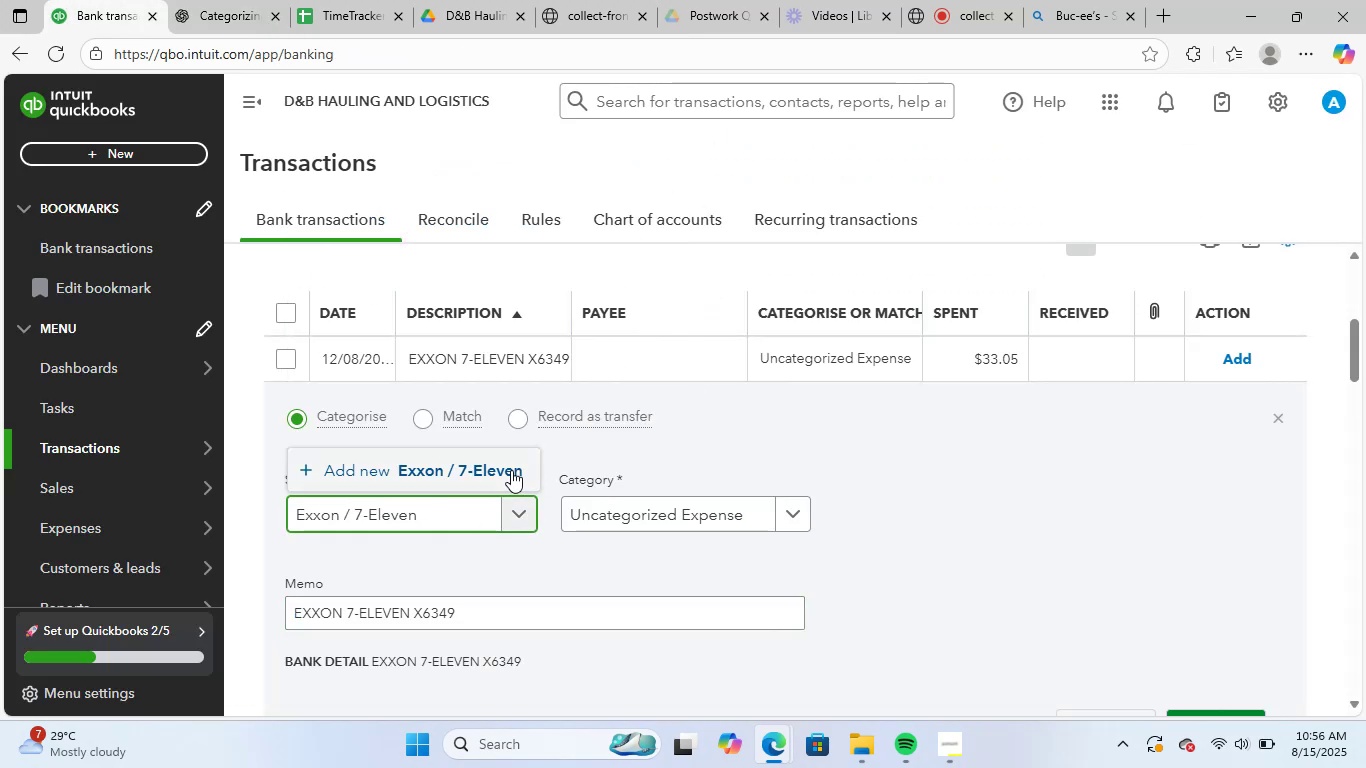 
left_click([458, 469])
 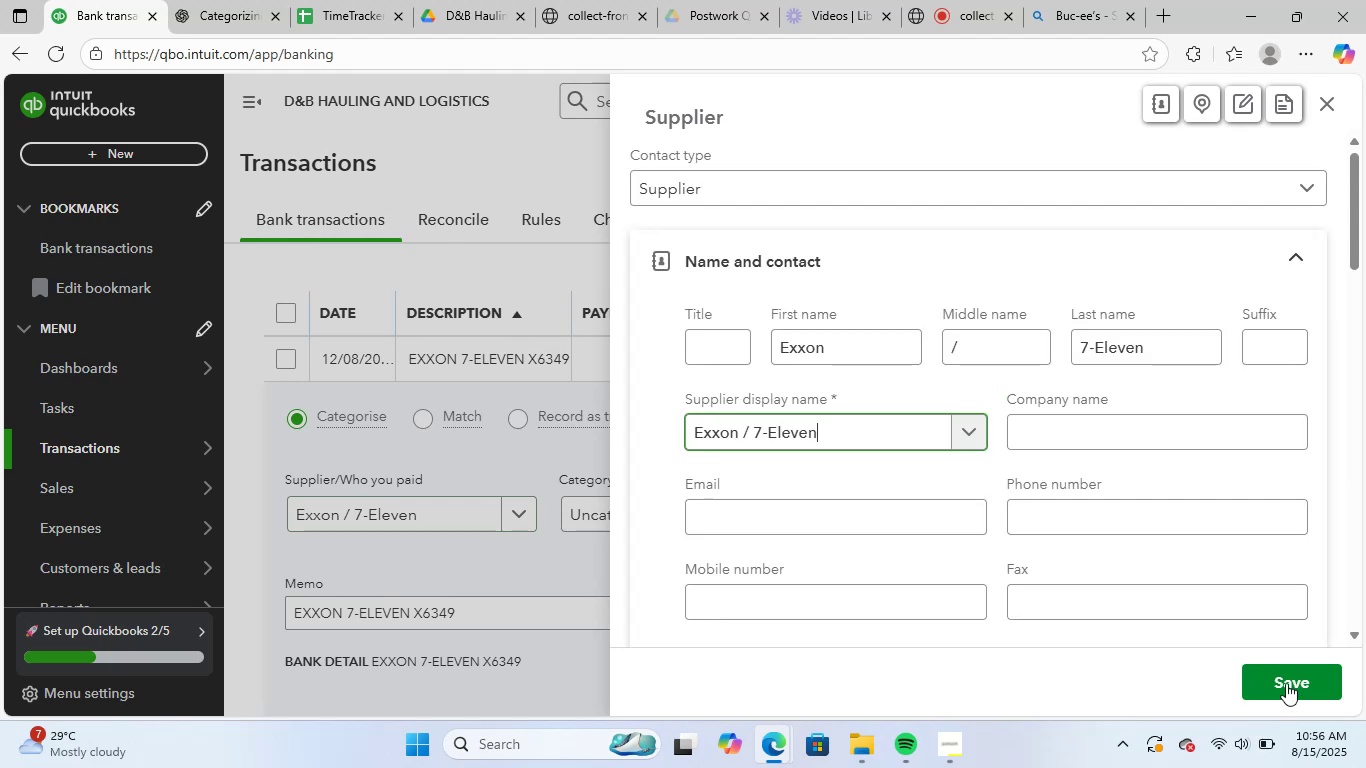 
left_click([1282, 682])
 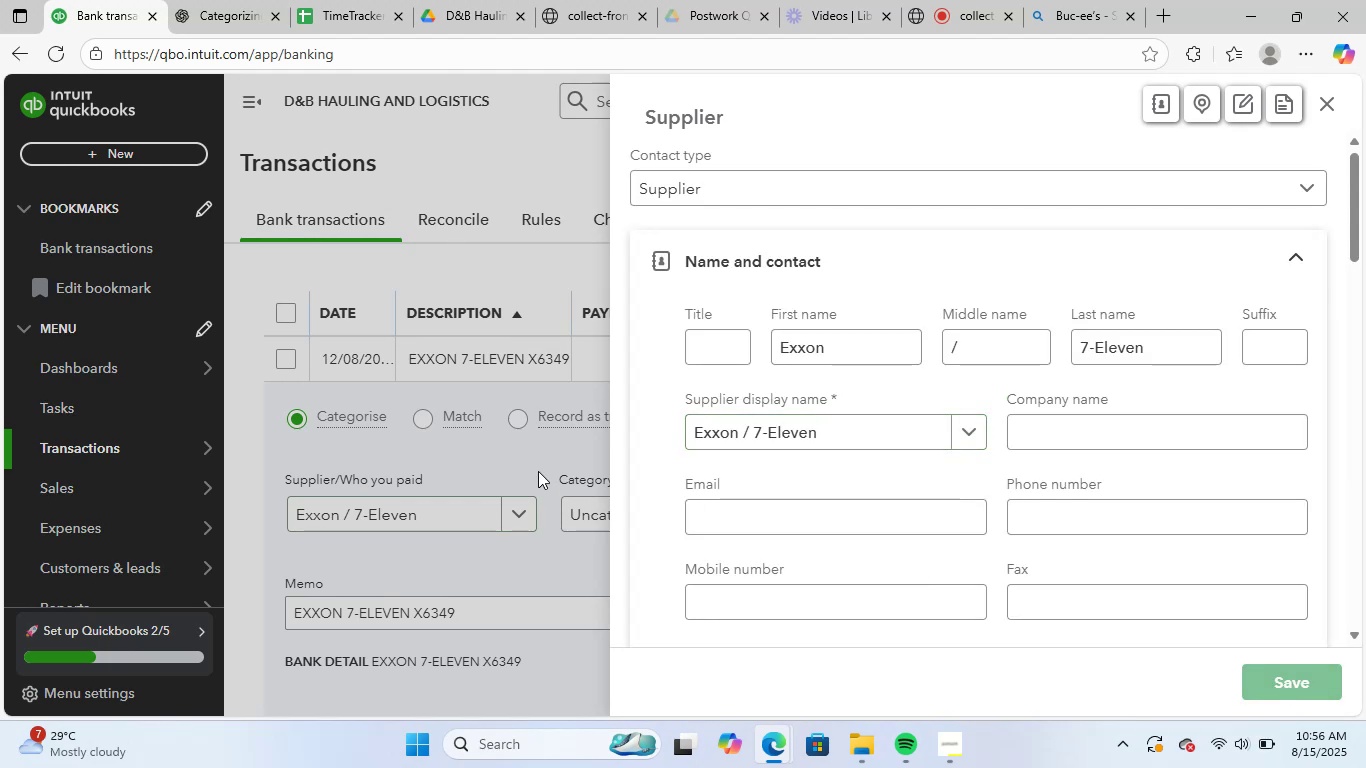 
scroll: coordinate [749, 468], scroll_direction: down, amount: 2.0
 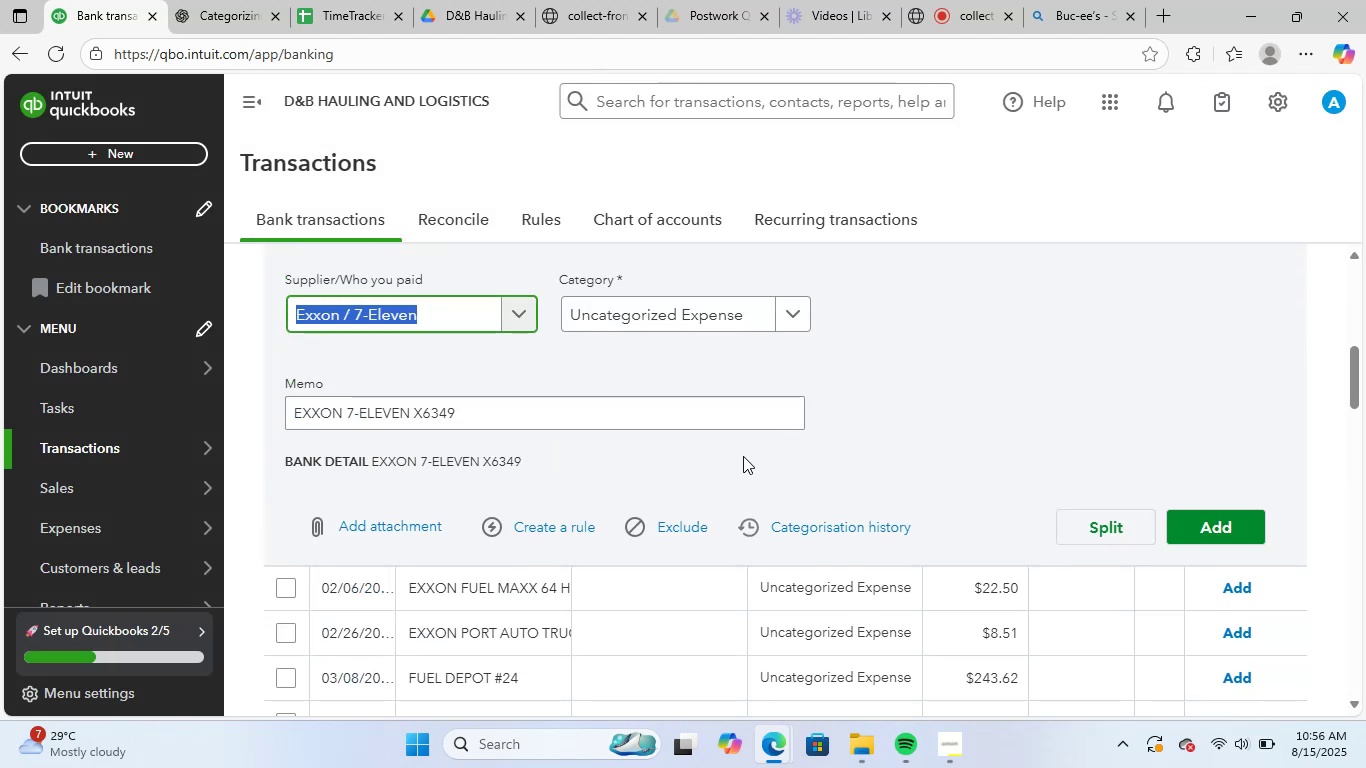 
scroll: coordinate [743, 456], scroll_direction: up, amount: 1.0
 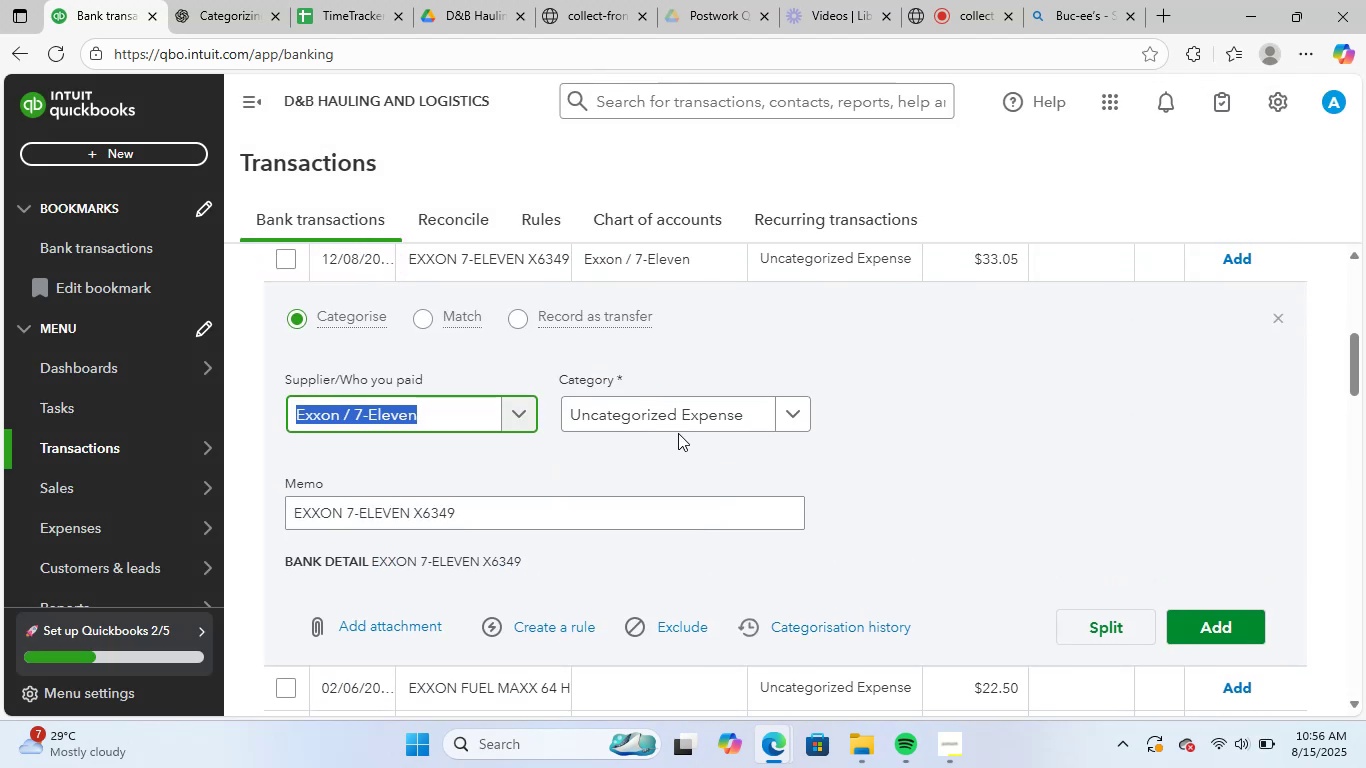 
left_click([680, 424])
 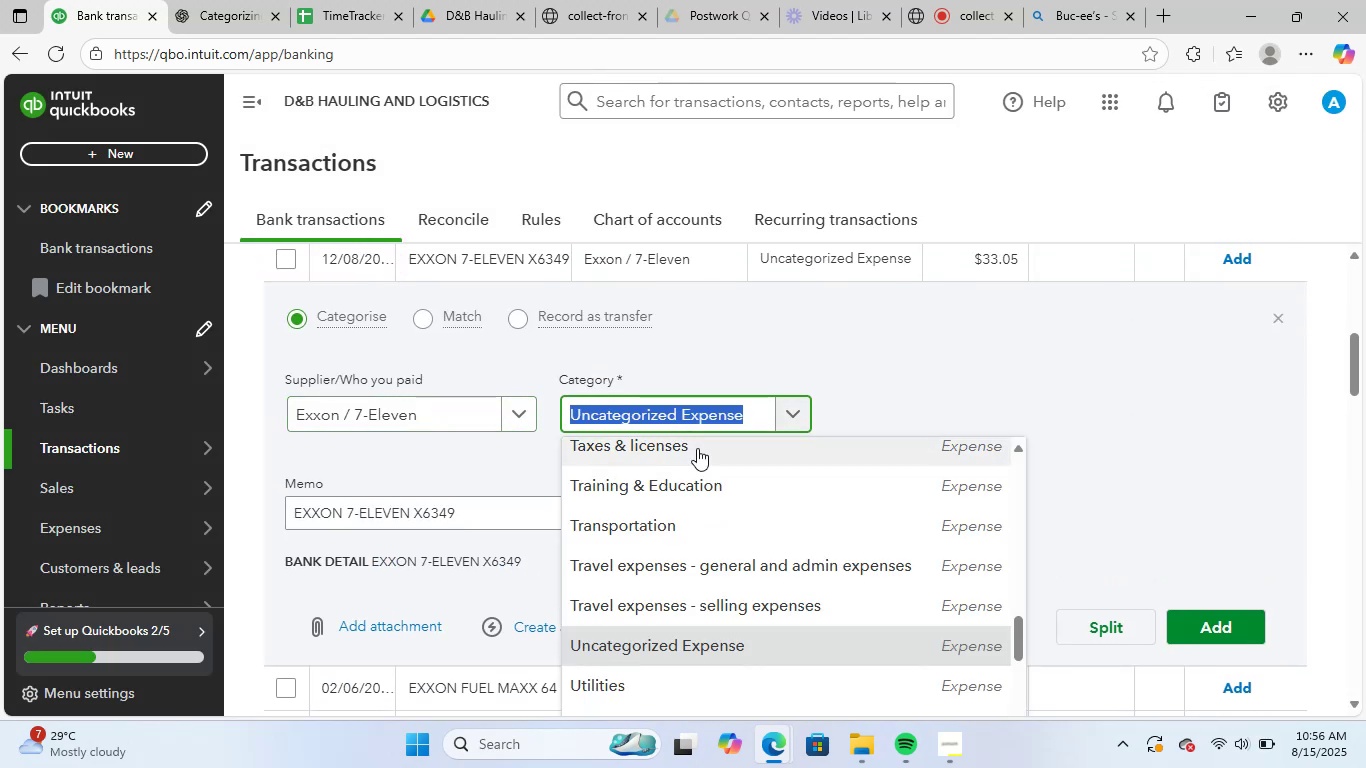 
type(trans)
 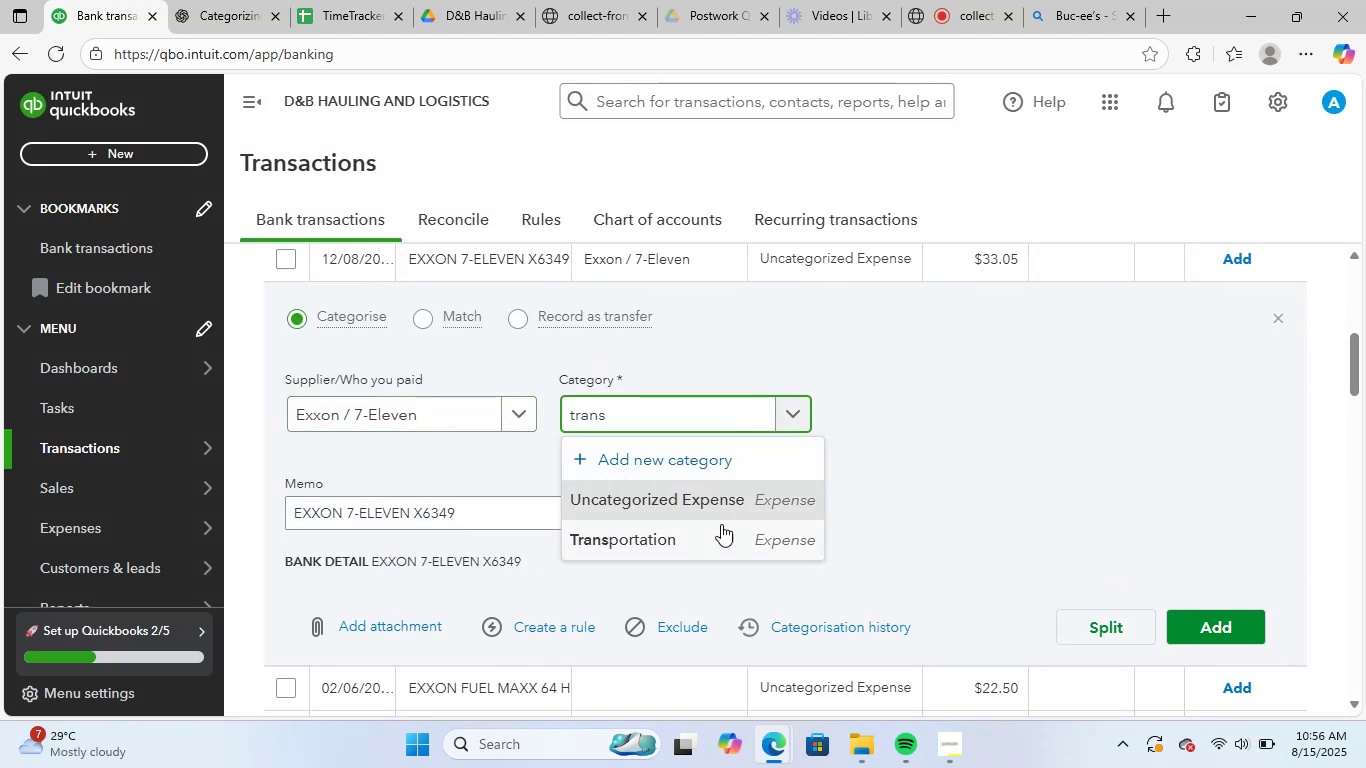 
left_click([717, 535])
 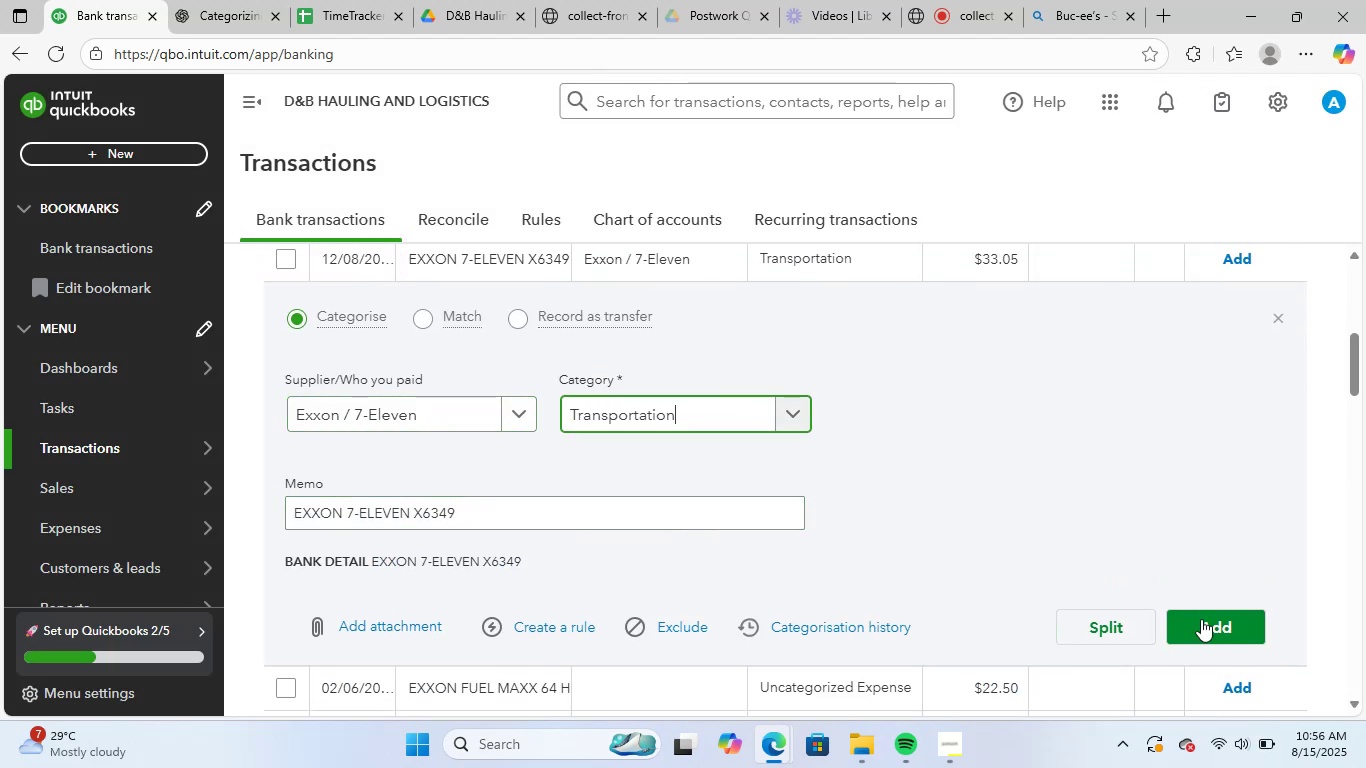 
left_click([1200, 610])
 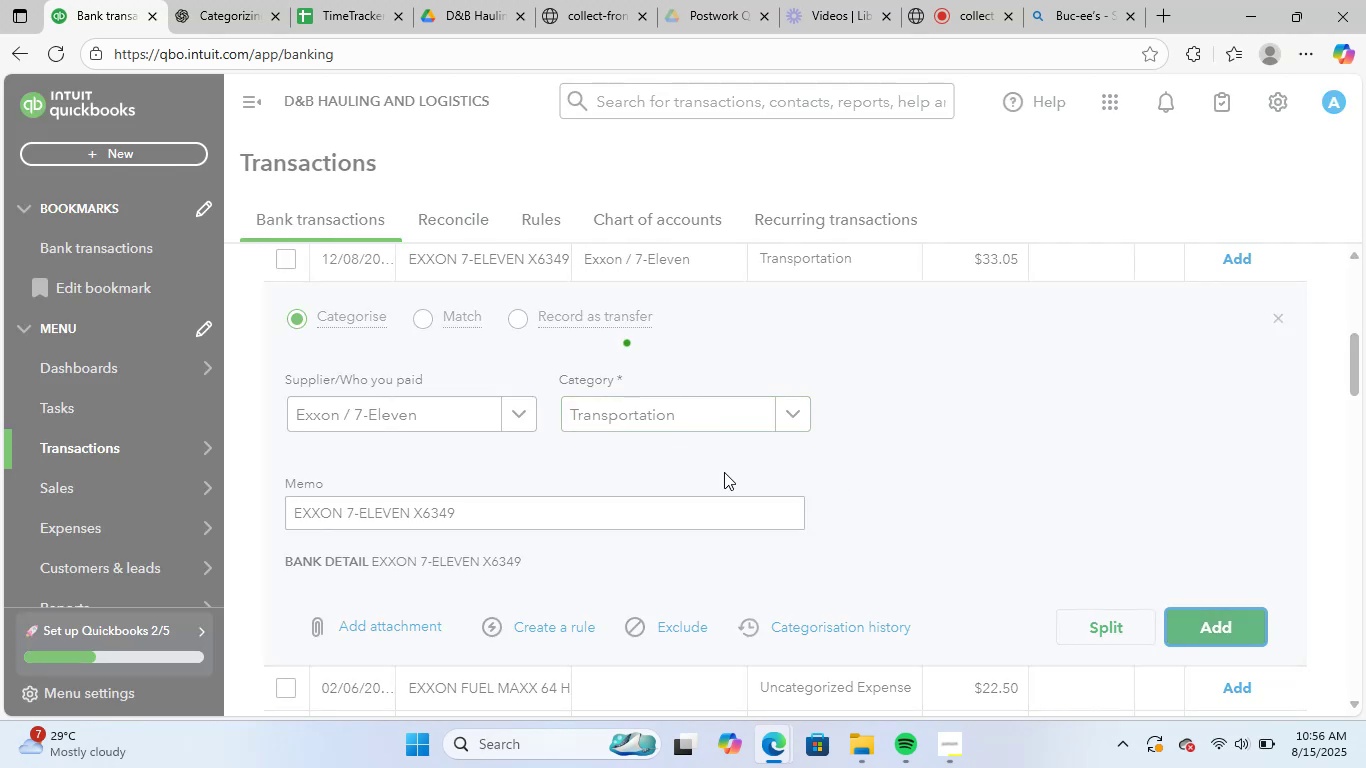 
scroll: coordinate [724, 472], scroll_direction: up, amount: 2.0
 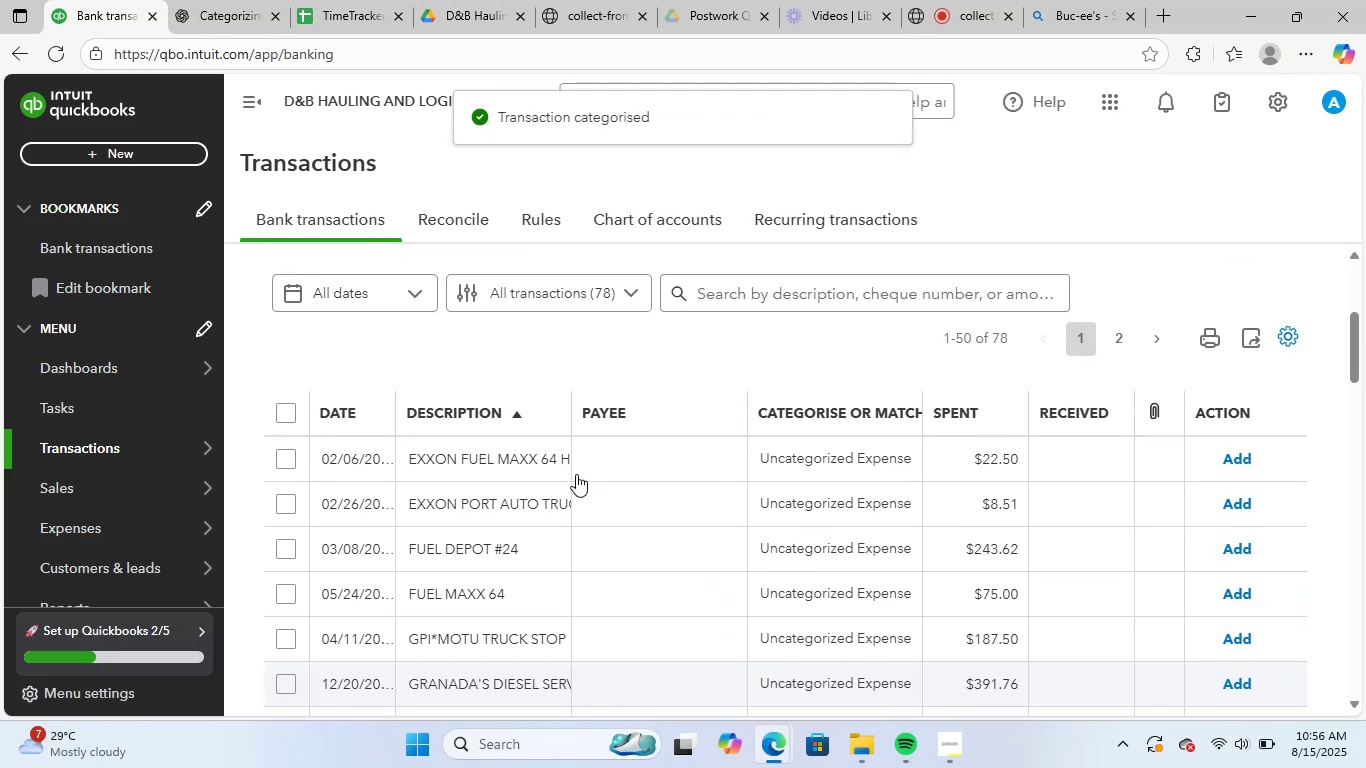 
left_click([485, 462])
 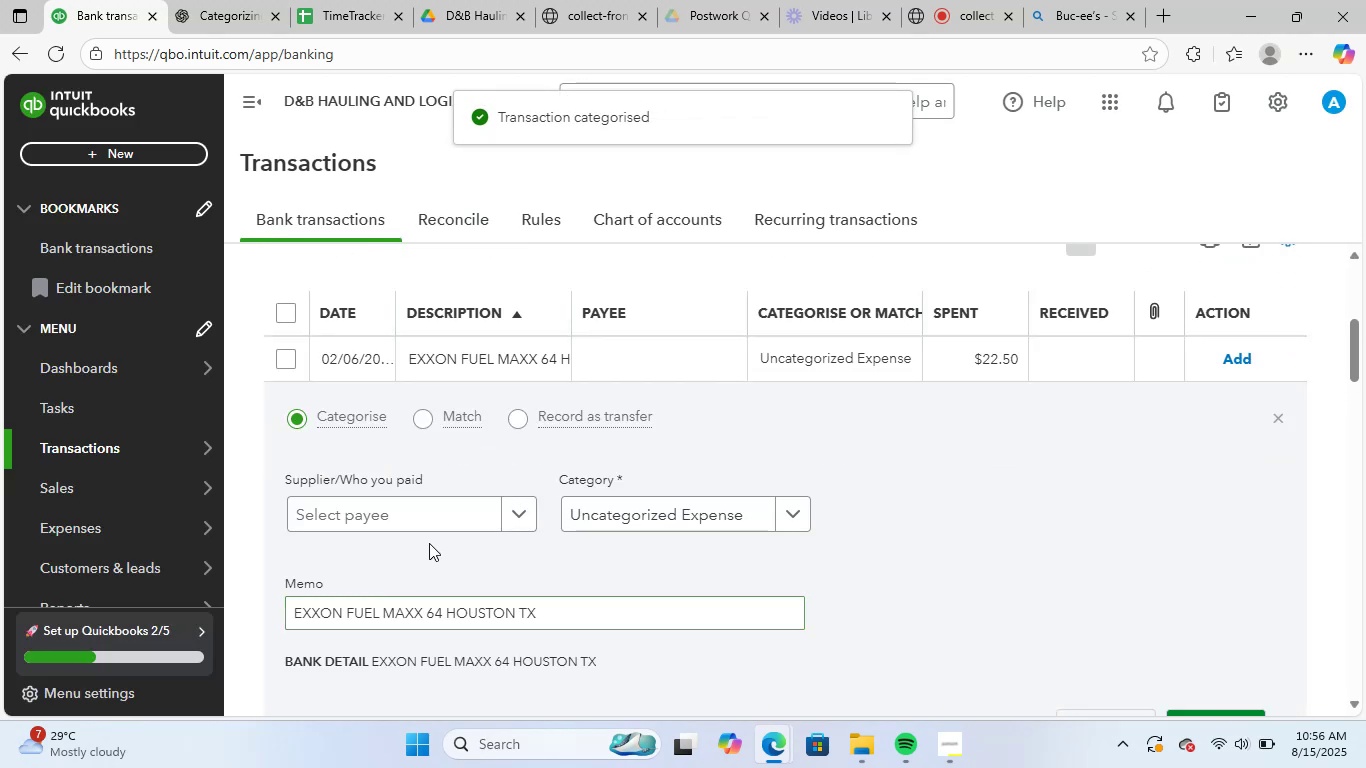 
left_click([440, 518])
 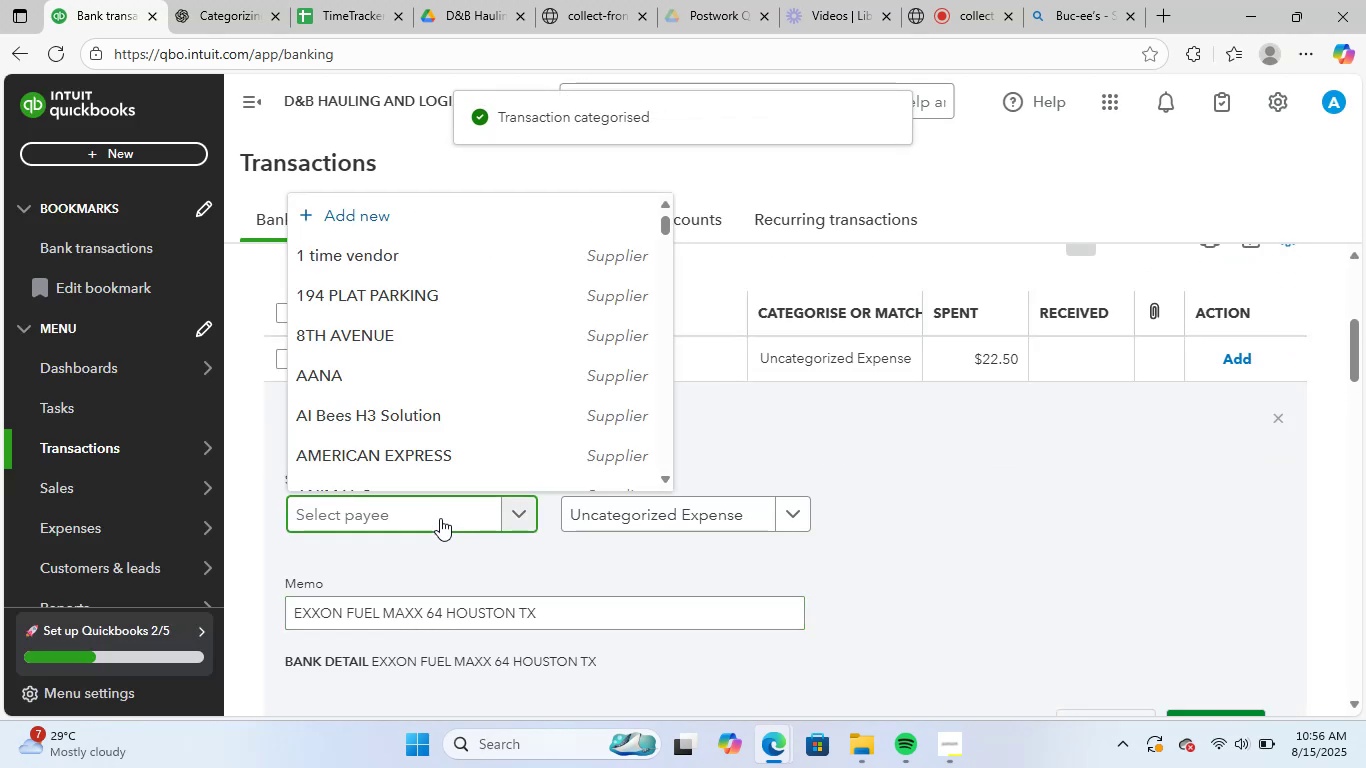 
type(exx)
 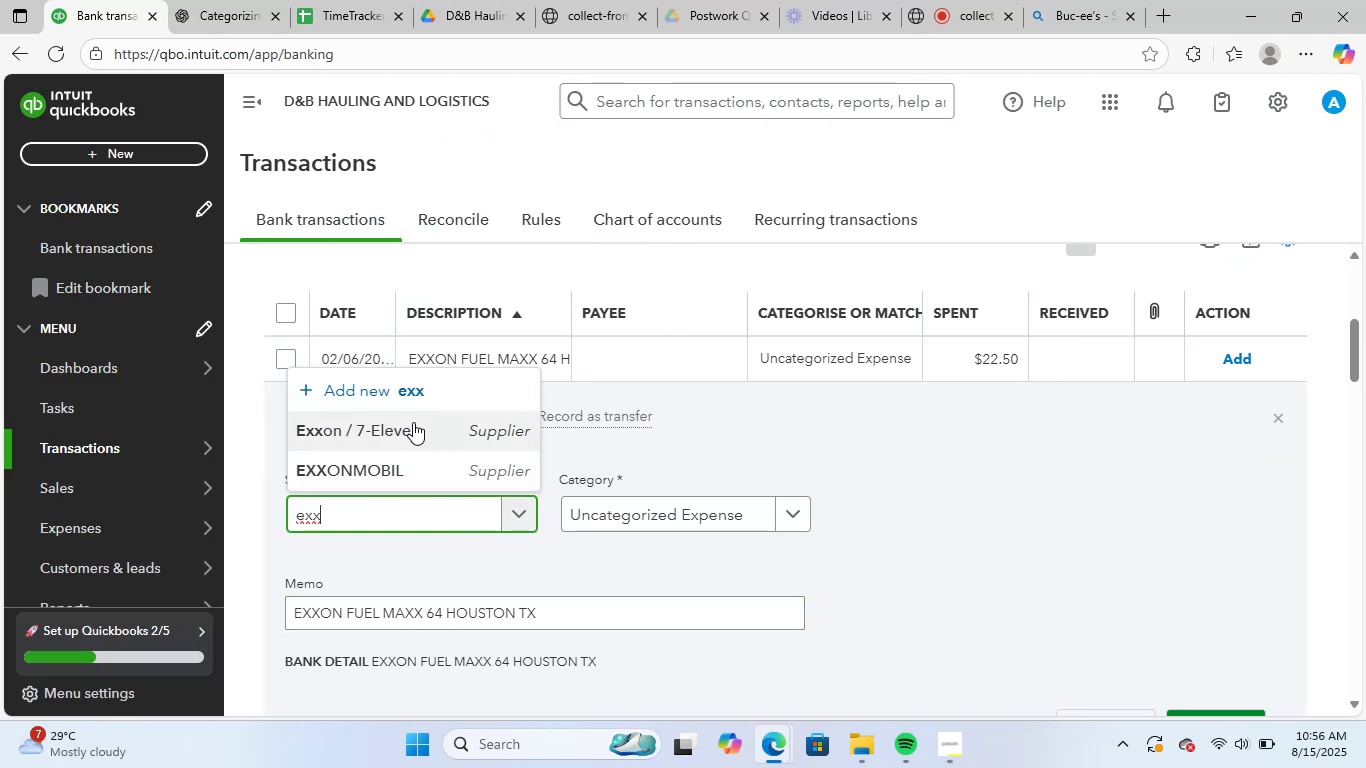 
left_click([413, 426])
 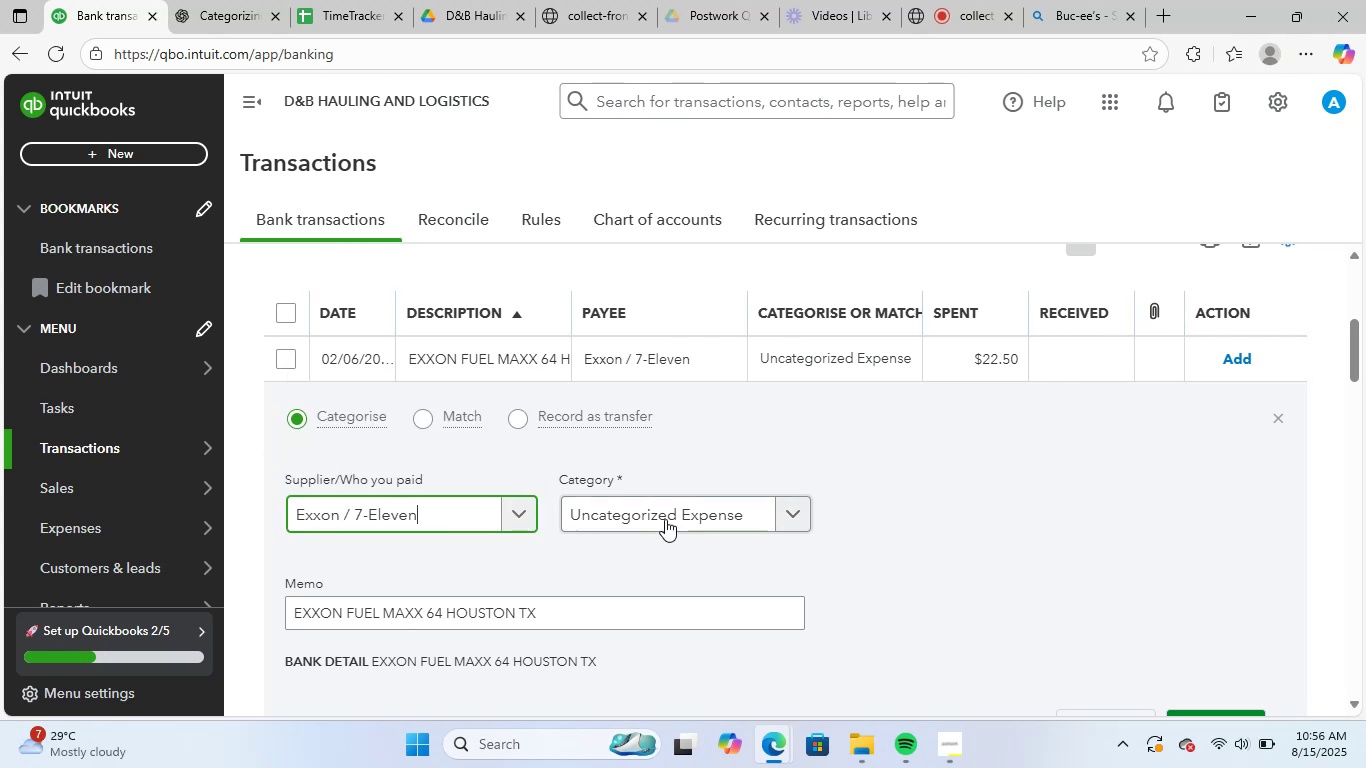 
left_click([666, 516])
 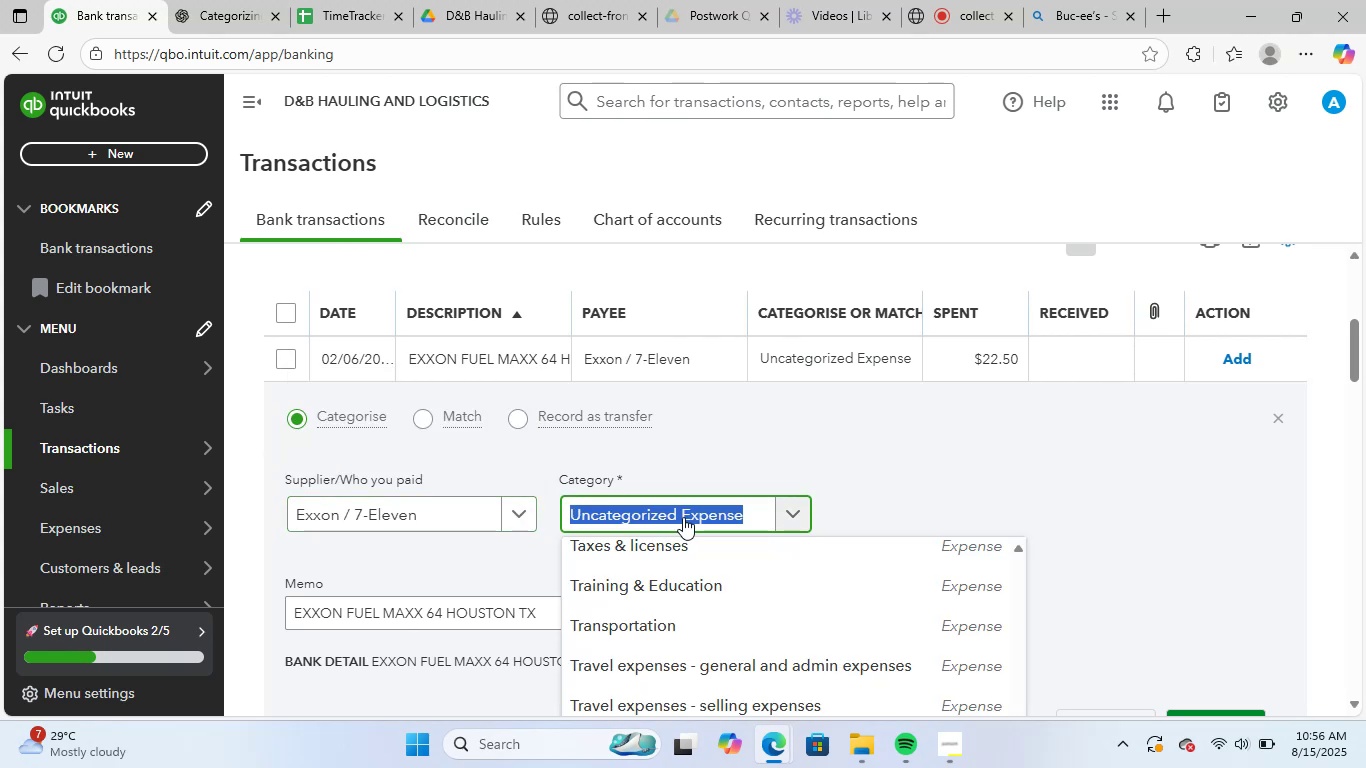 
type(tran)
 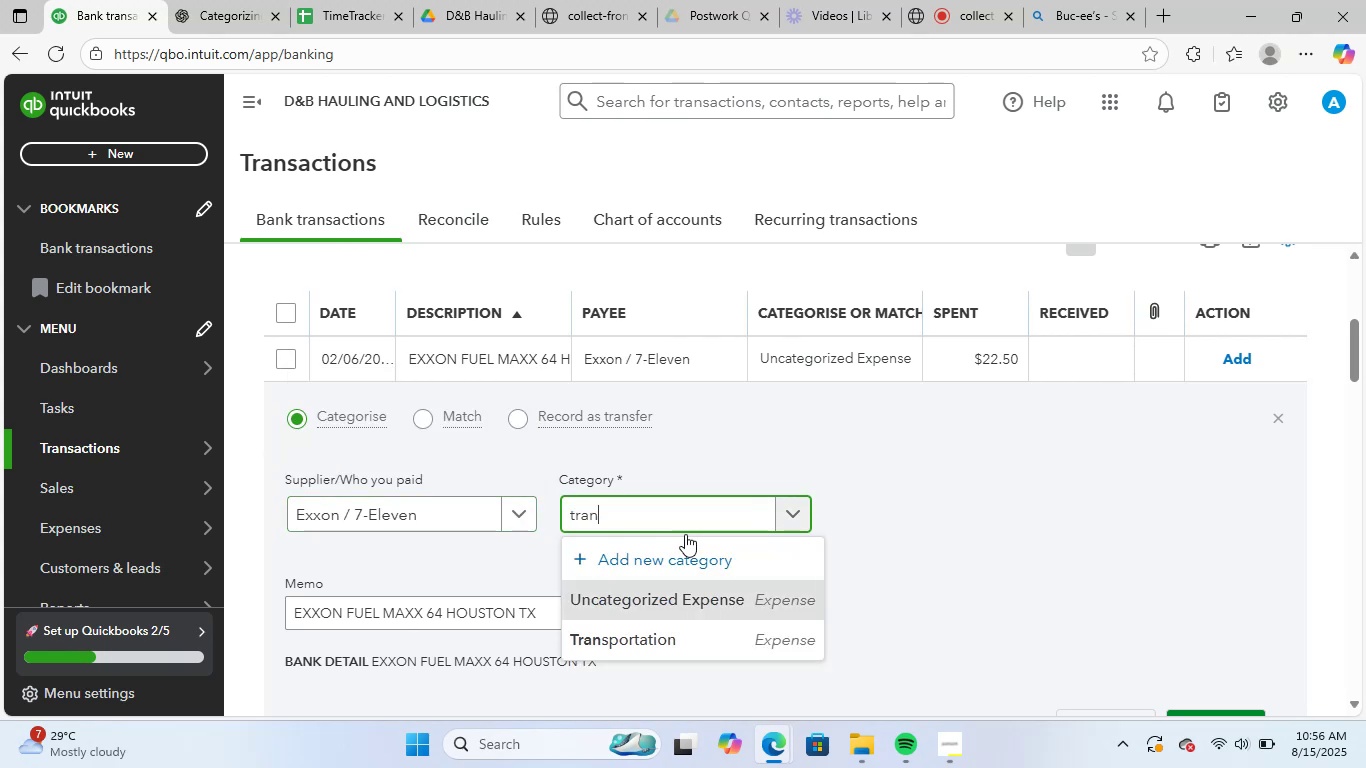 
left_click([671, 638])
 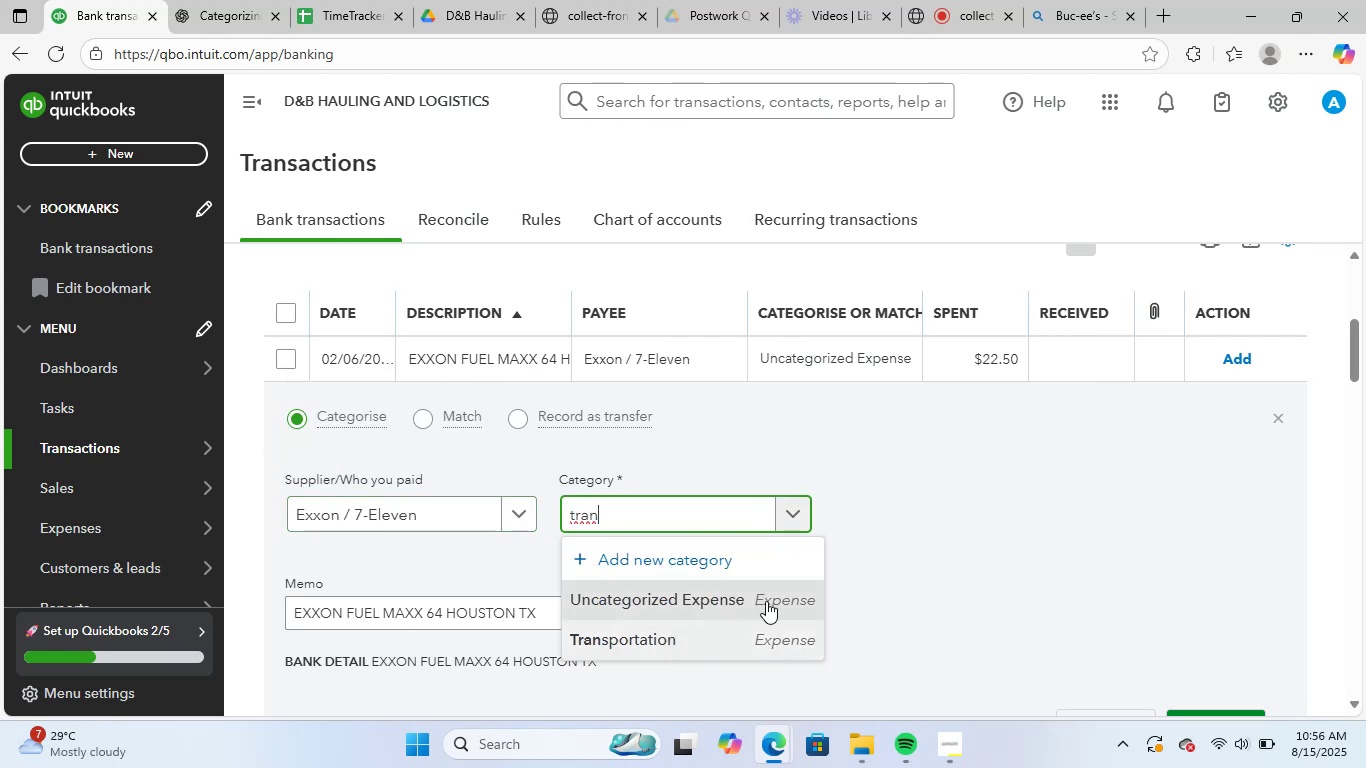 
scroll: coordinate [1000, 517], scroll_direction: down, amount: 1.0
 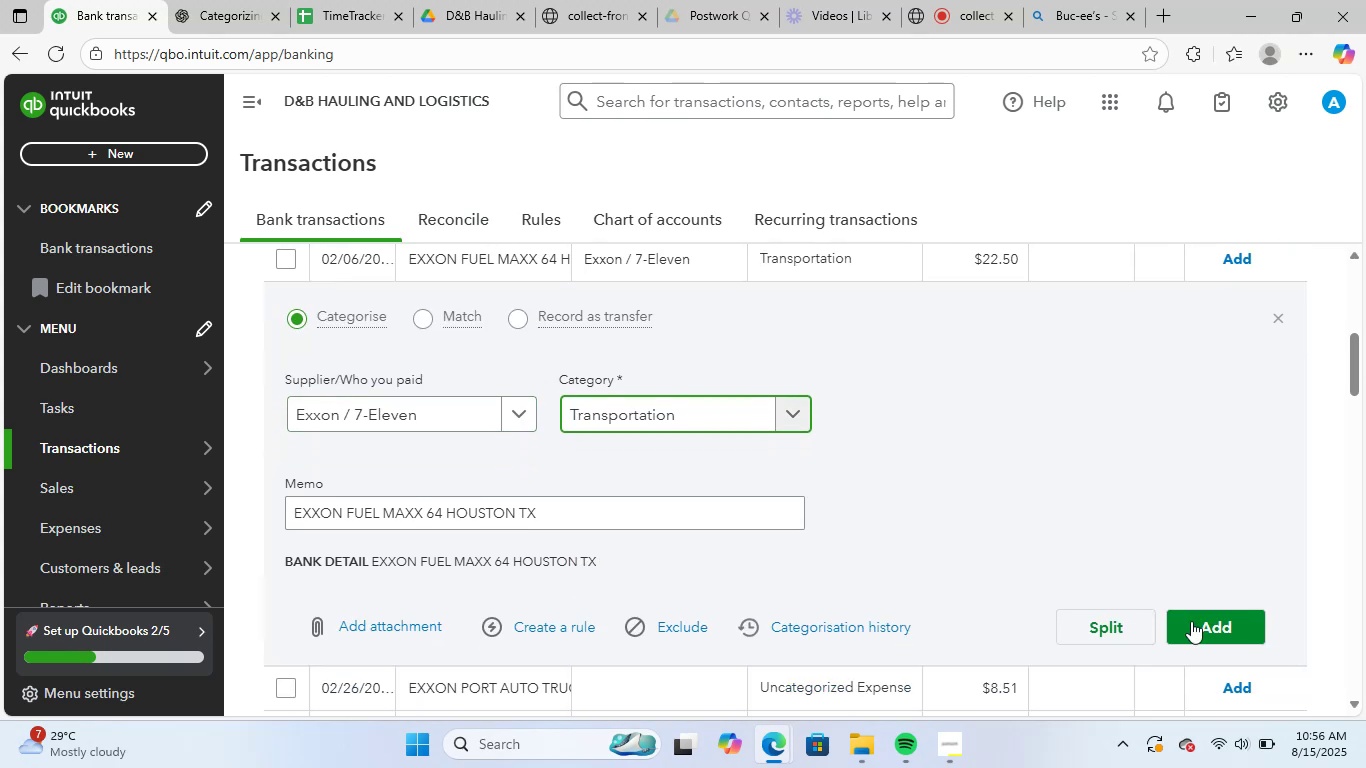 
left_click([1202, 616])
 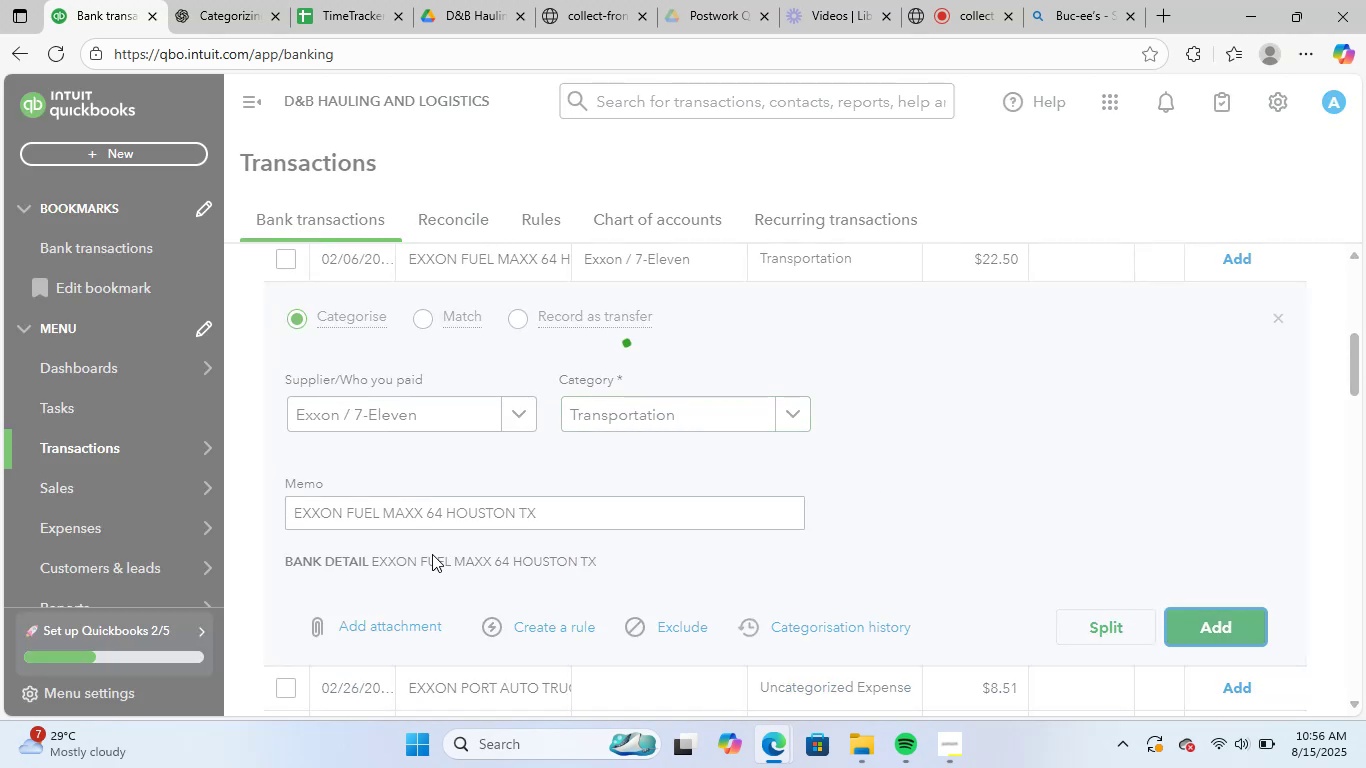 
scroll: coordinate [427, 557], scroll_direction: up, amount: 1.0
 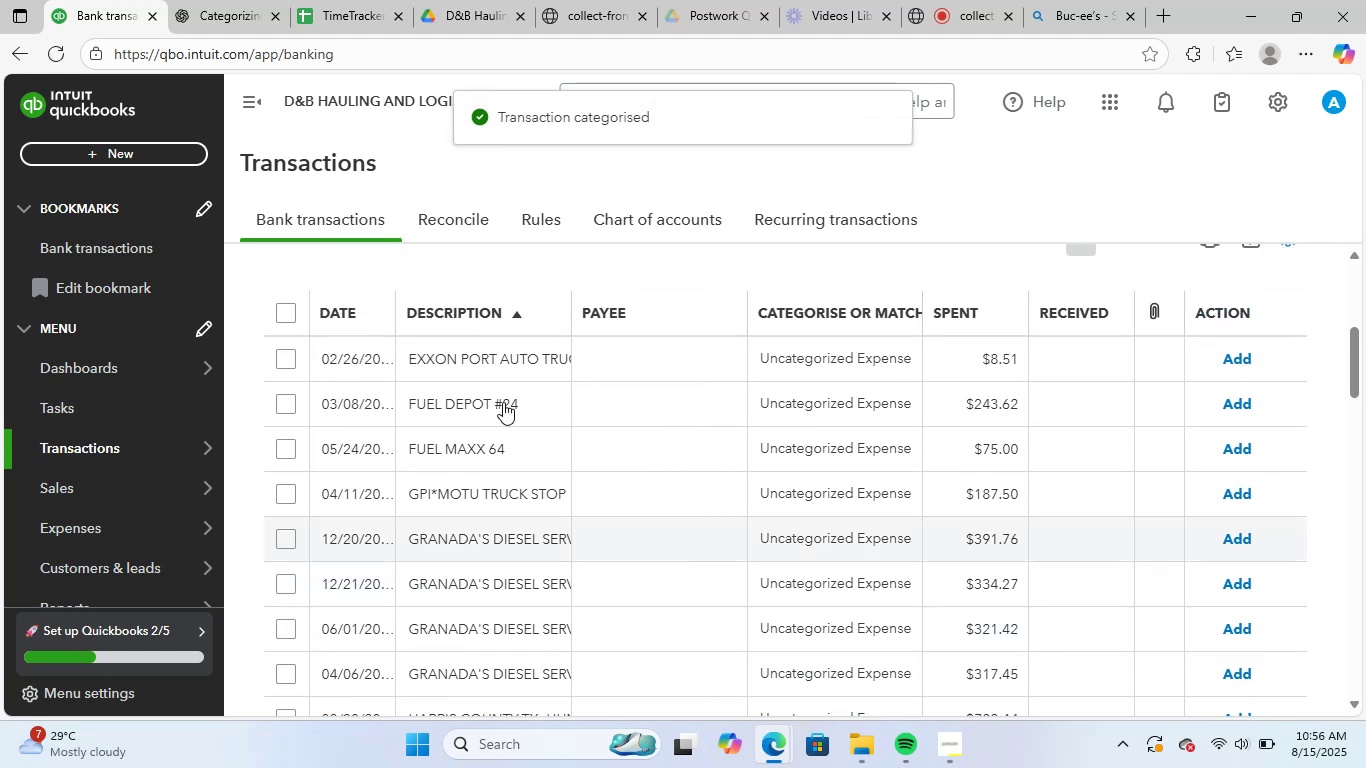 
left_click([502, 370])
 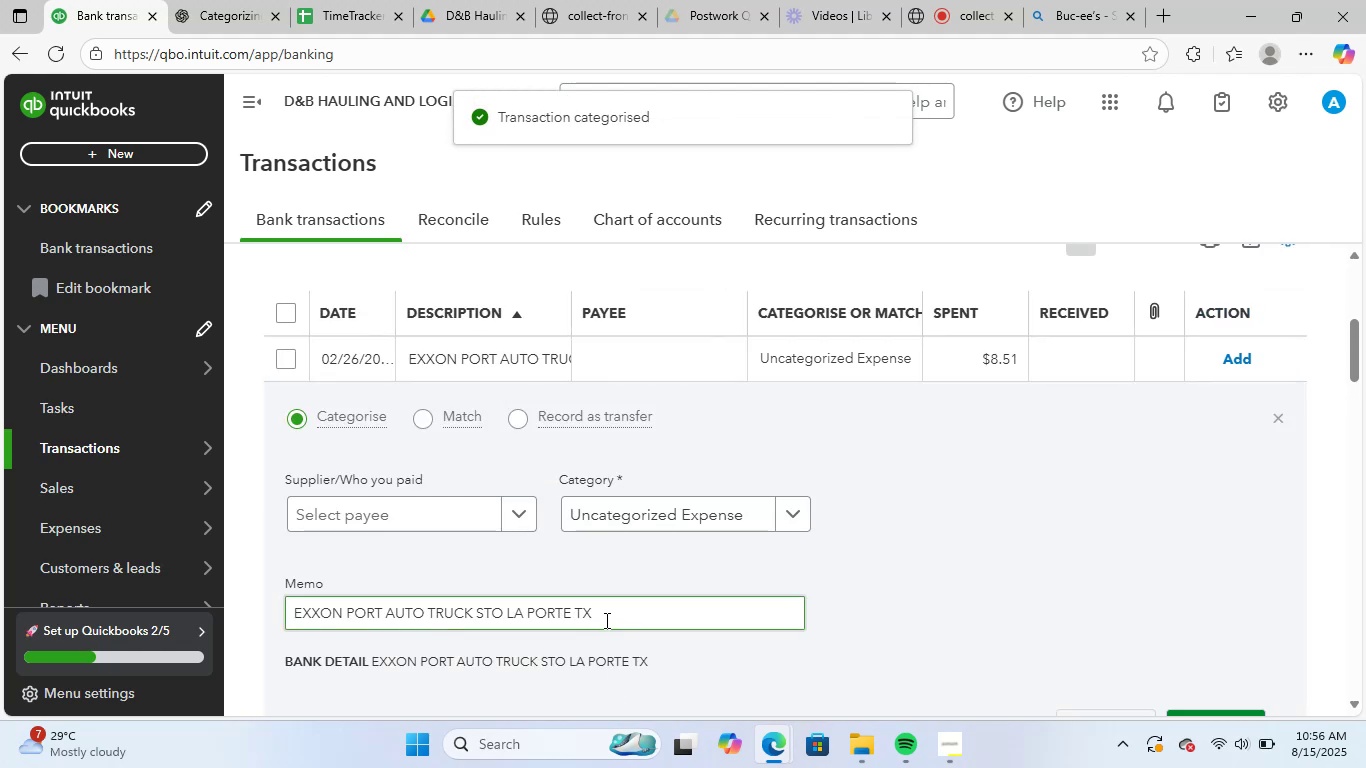 
left_click([426, 510])
 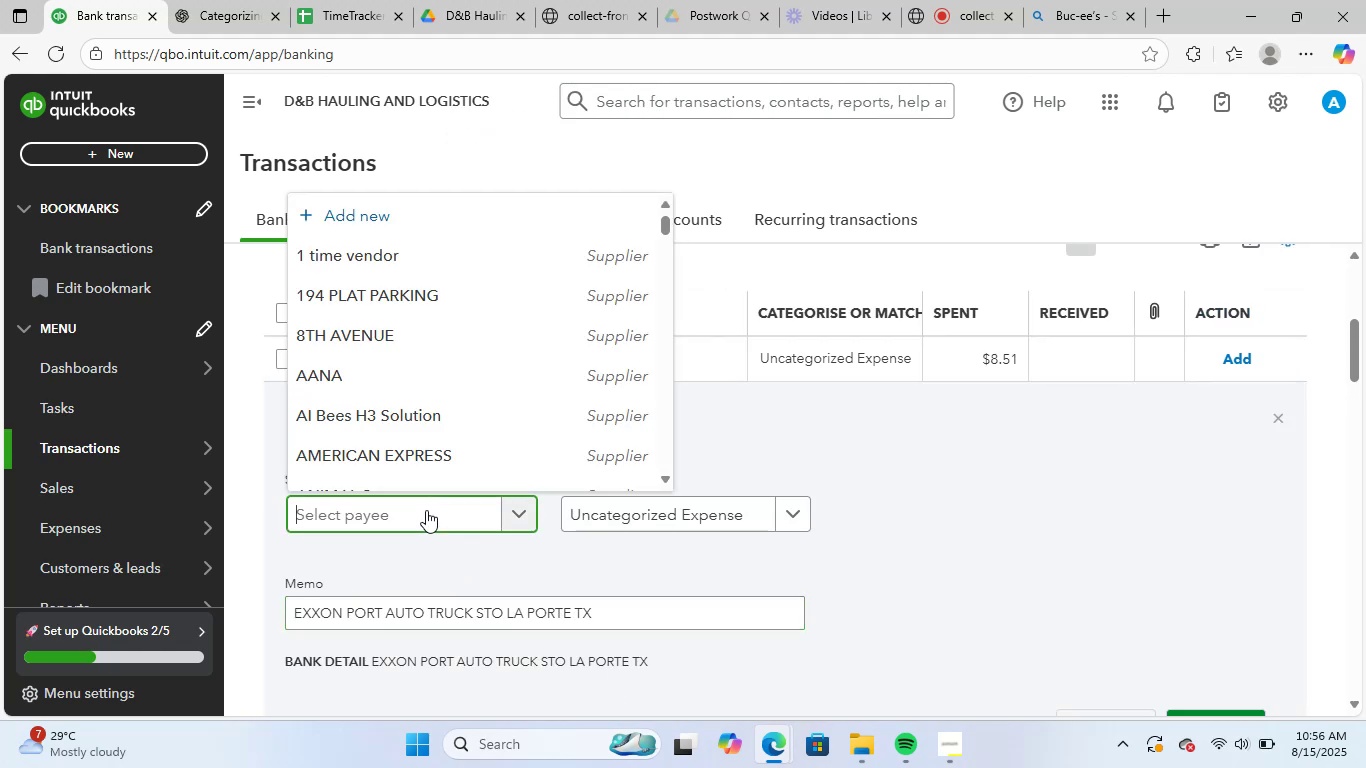 
type(exx)
 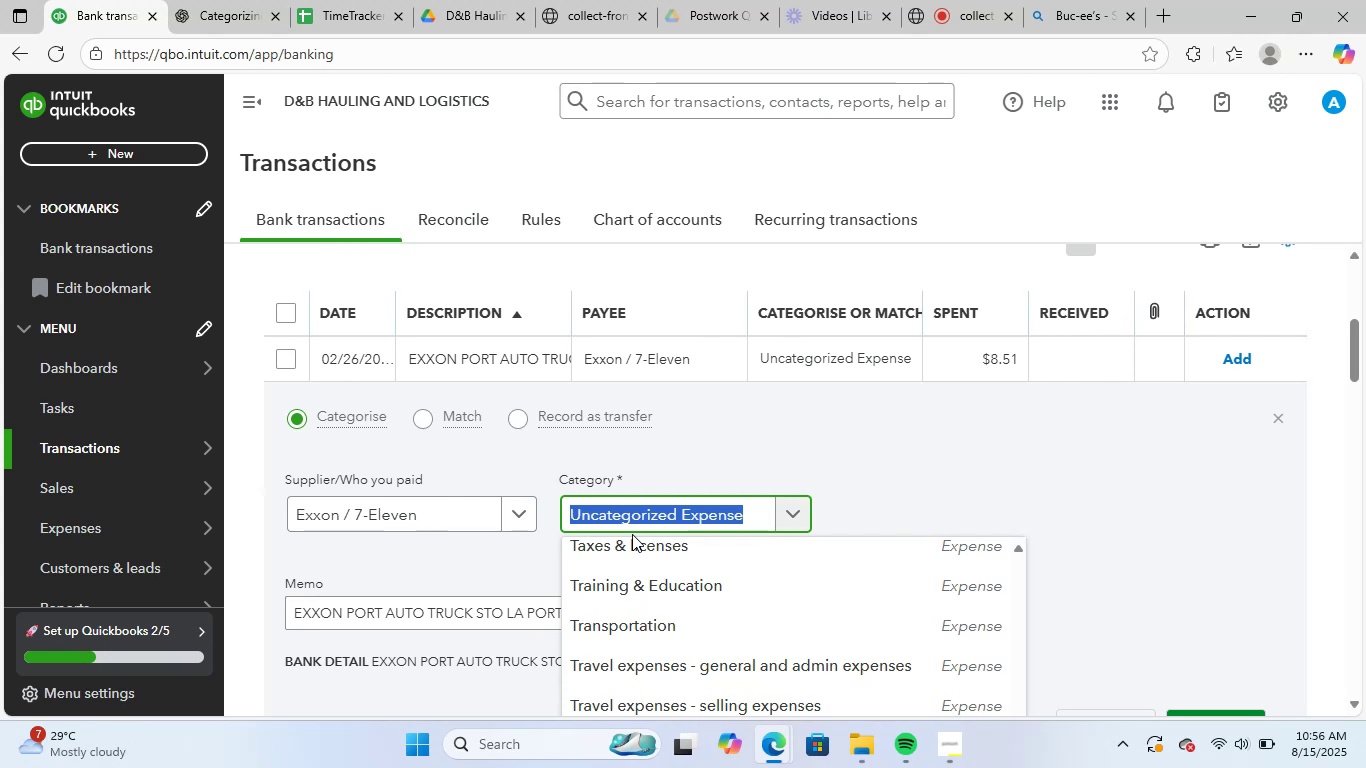 
wait(5.23)
 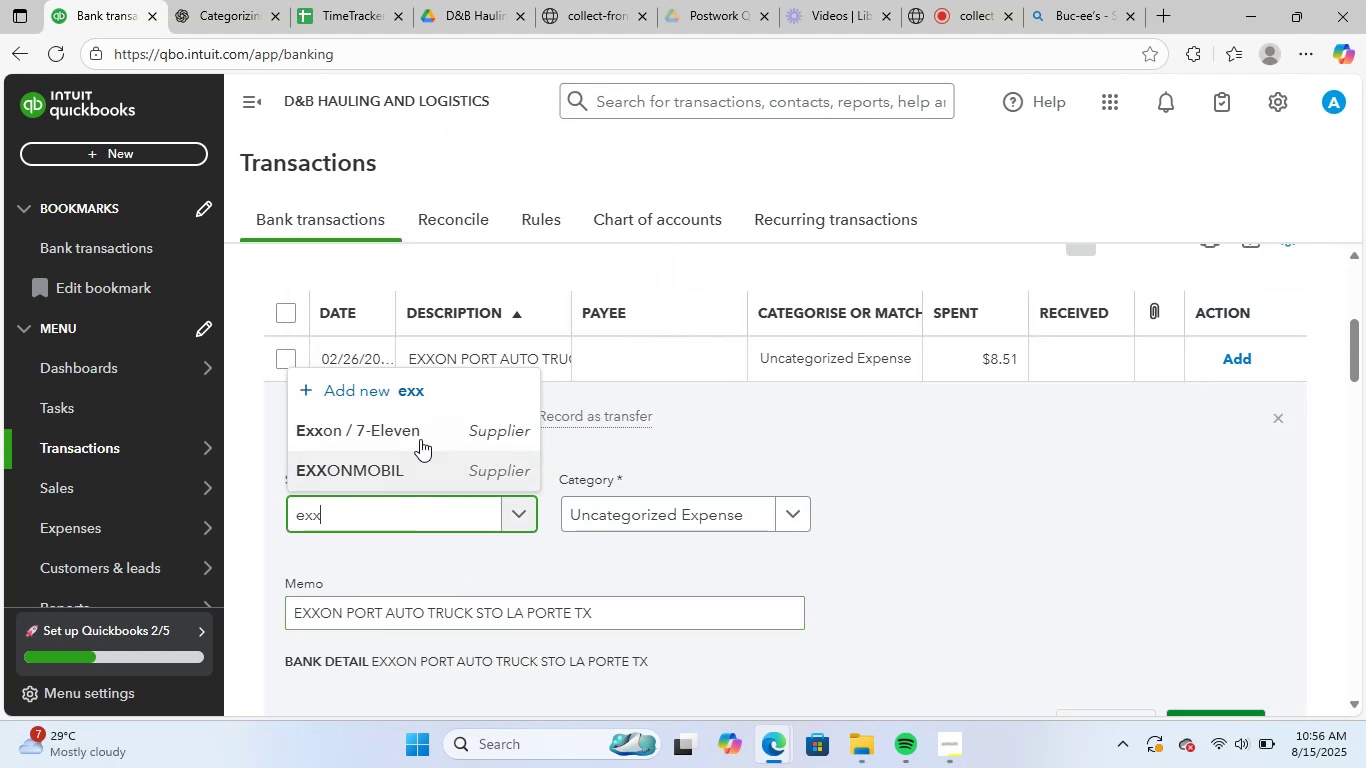 
type(trans)
 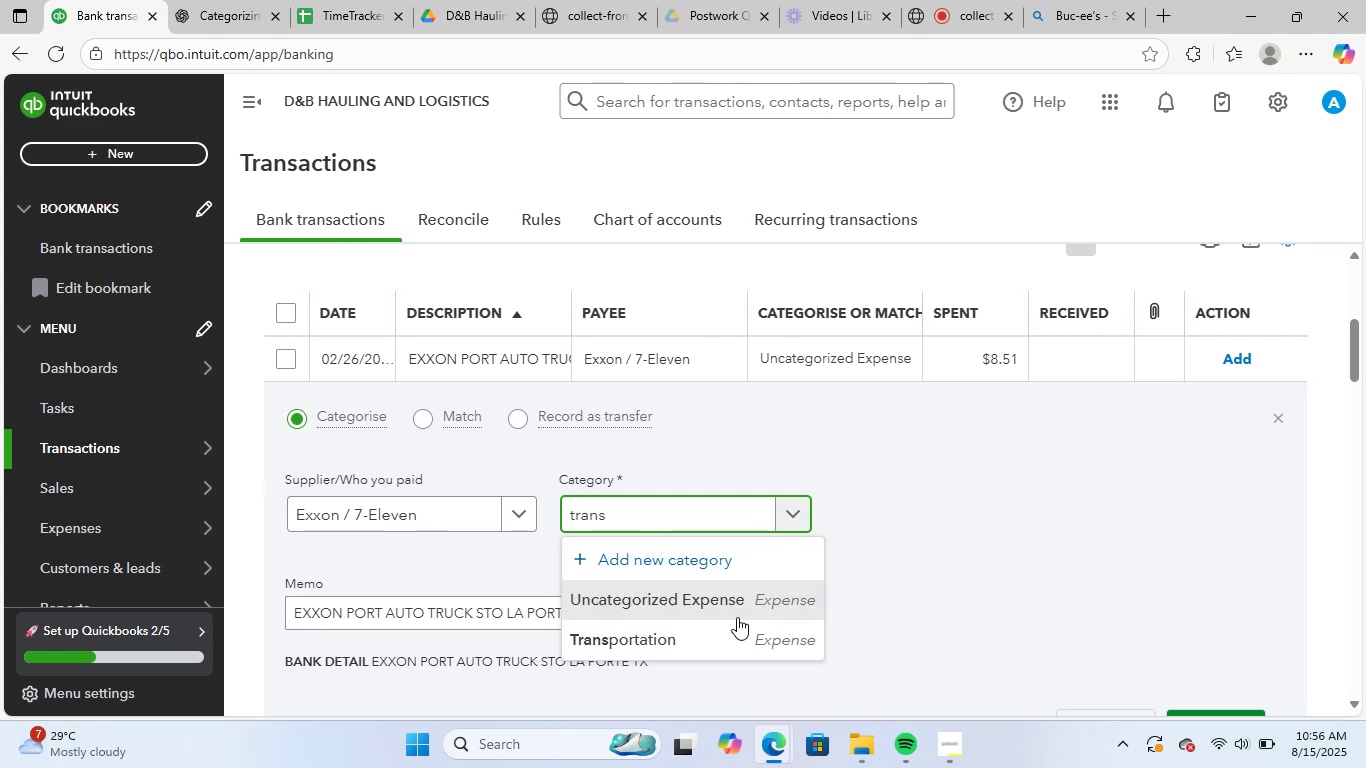 
left_click([704, 633])
 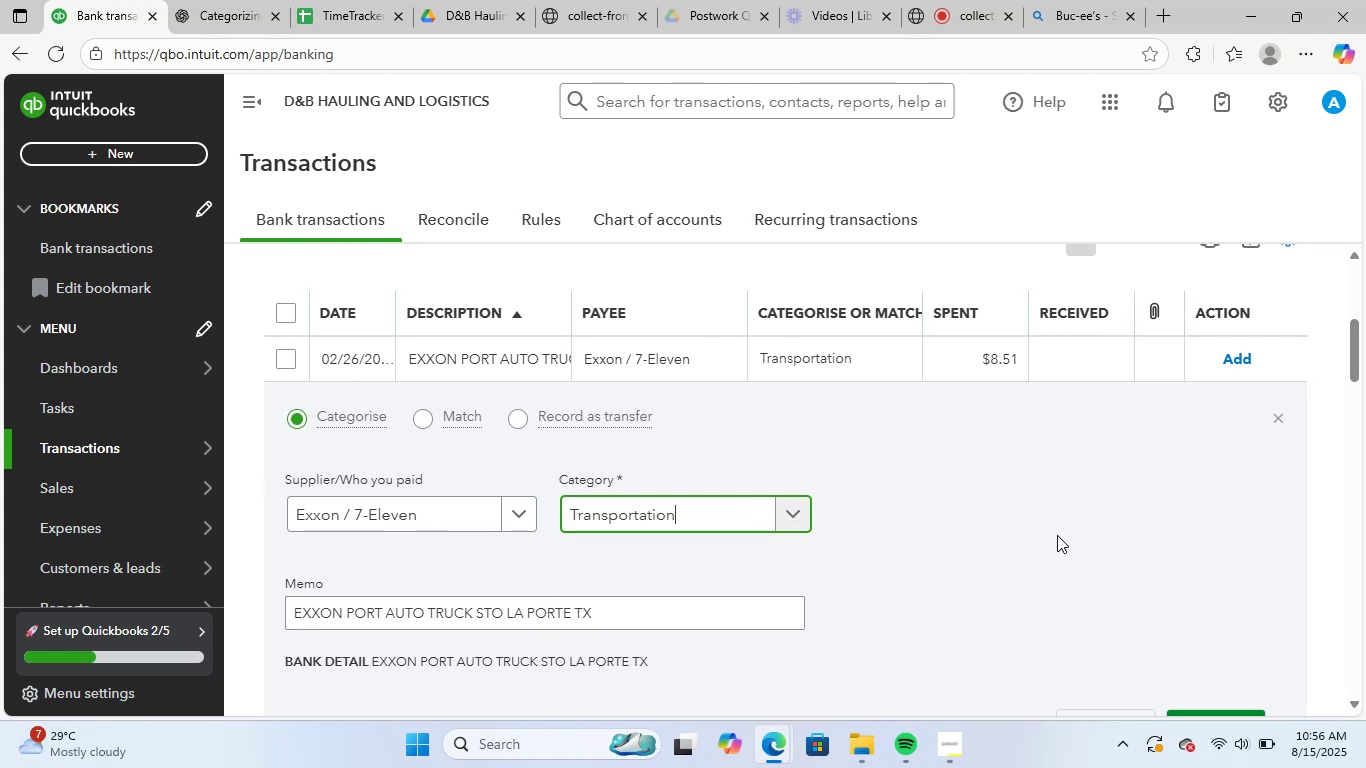 
scroll: coordinate [1064, 528], scroll_direction: down, amount: 1.0
 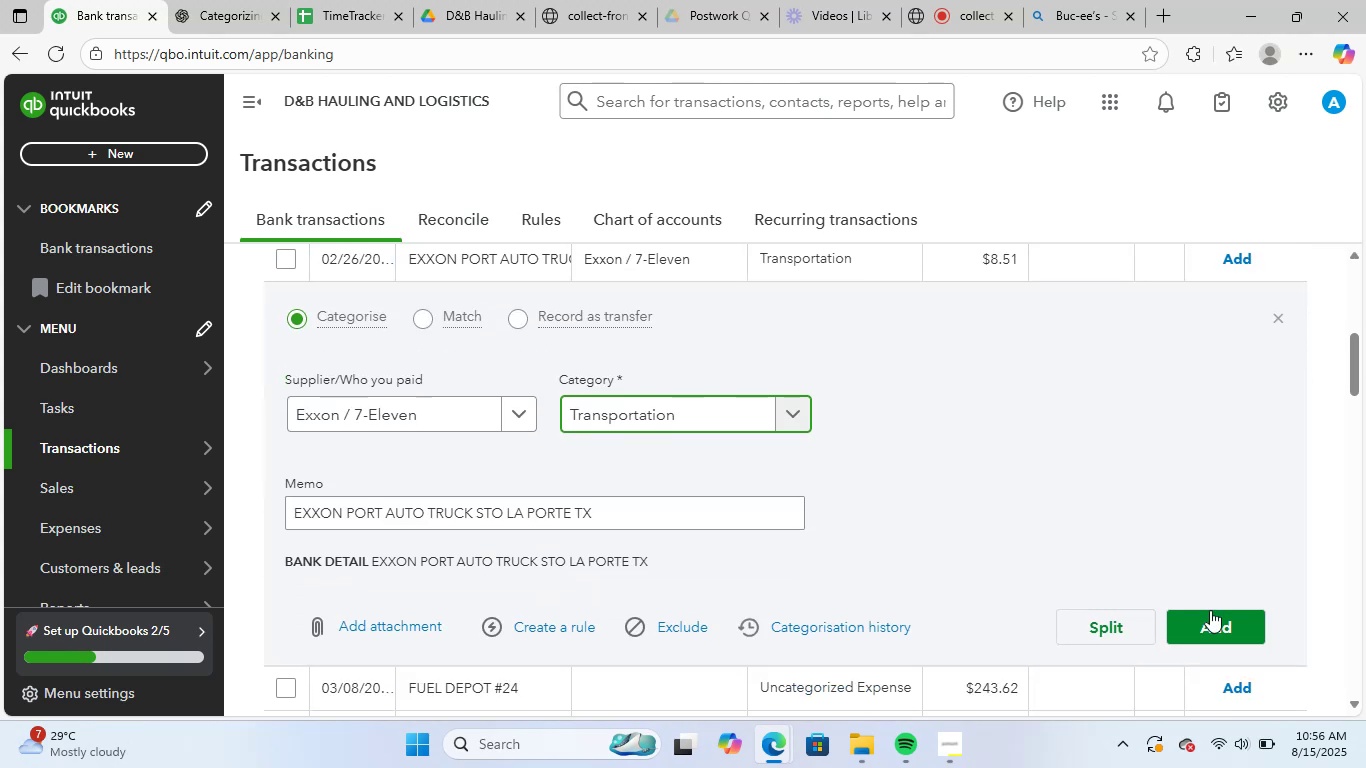 
left_click([1215, 636])
 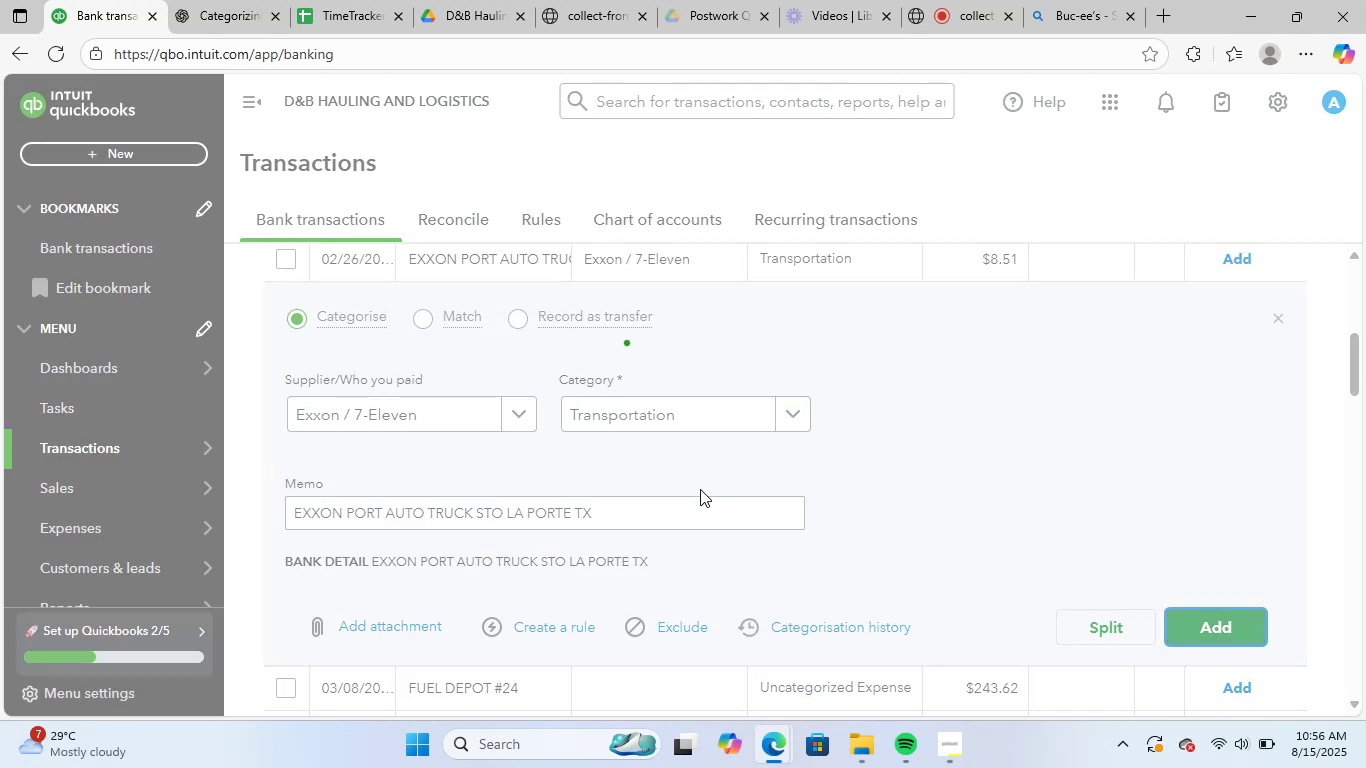 
scroll: coordinate [697, 489], scroll_direction: up, amount: 1.0
 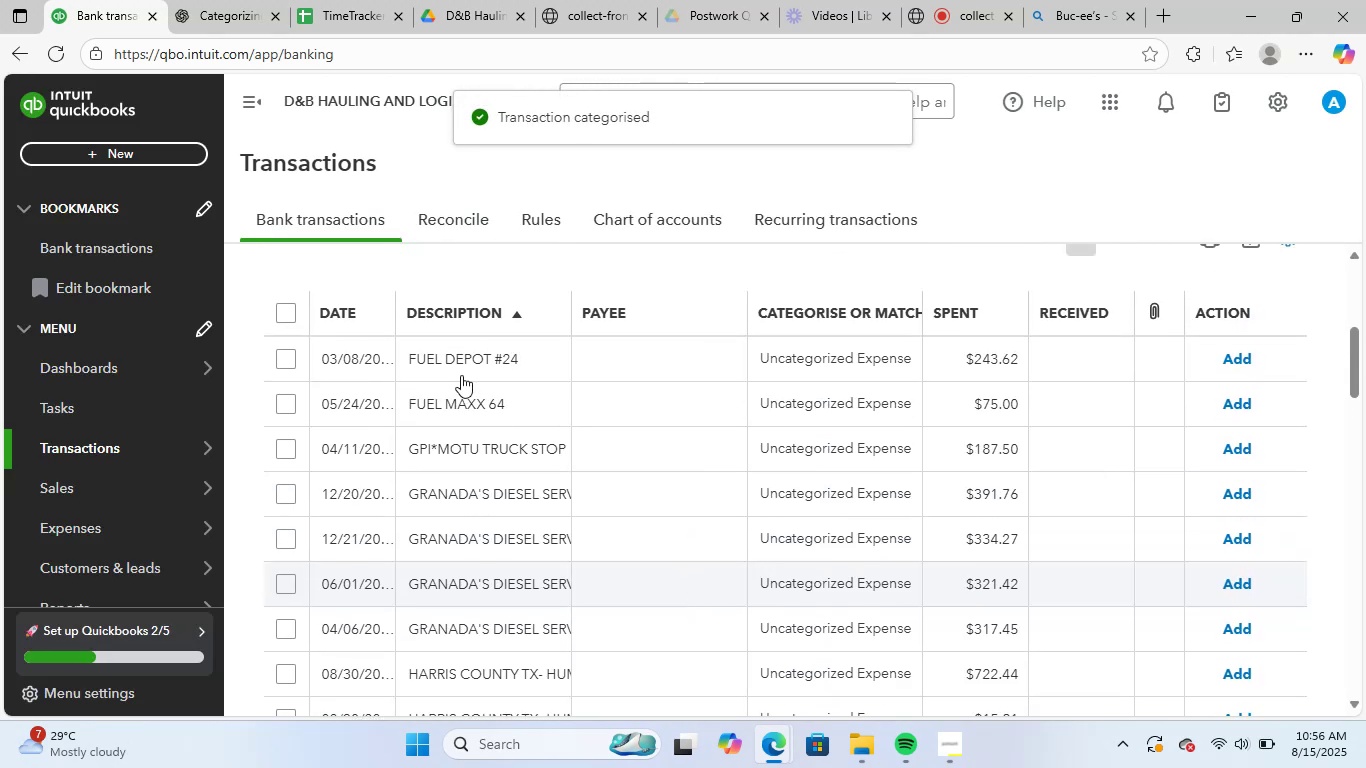 
left_click([474, 362])
 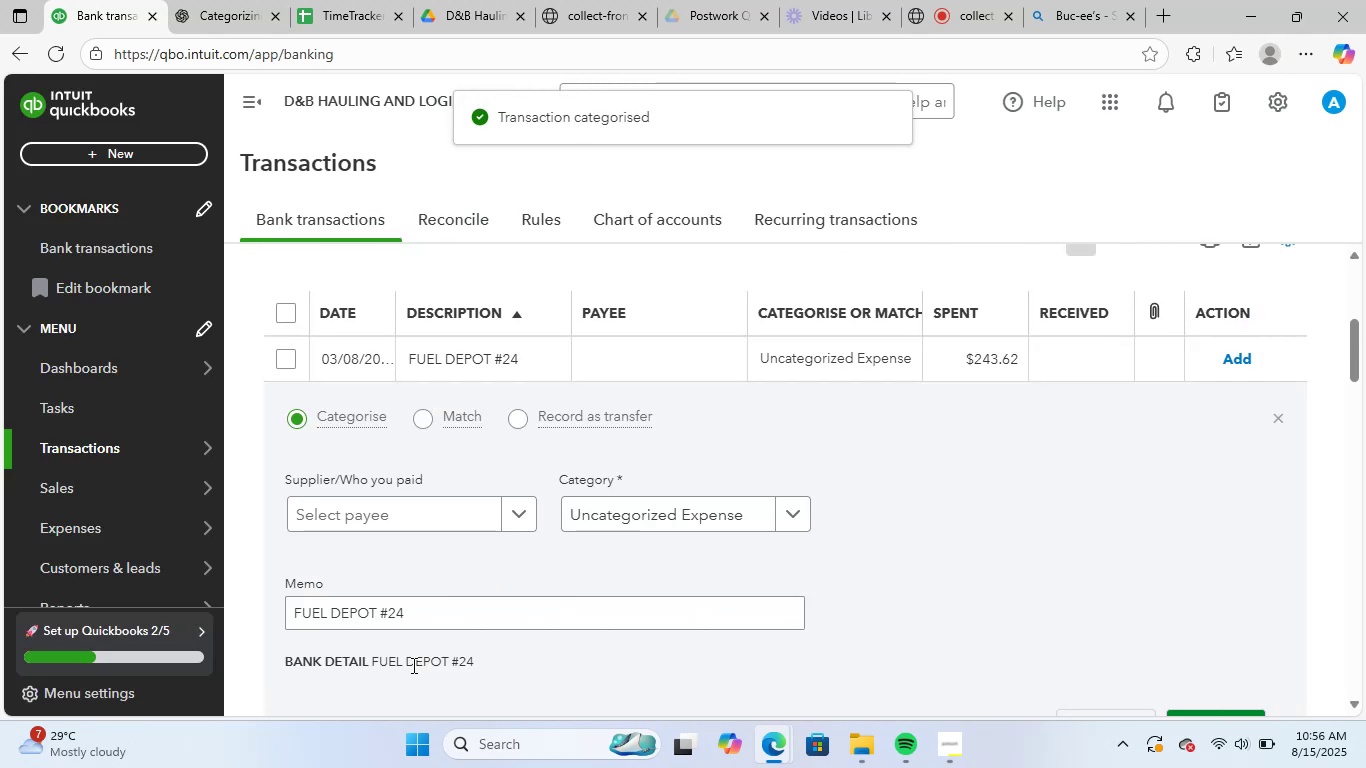 
left_click_drag(start_coordinate=[439, 616], to_coordinate=[272, 605])
 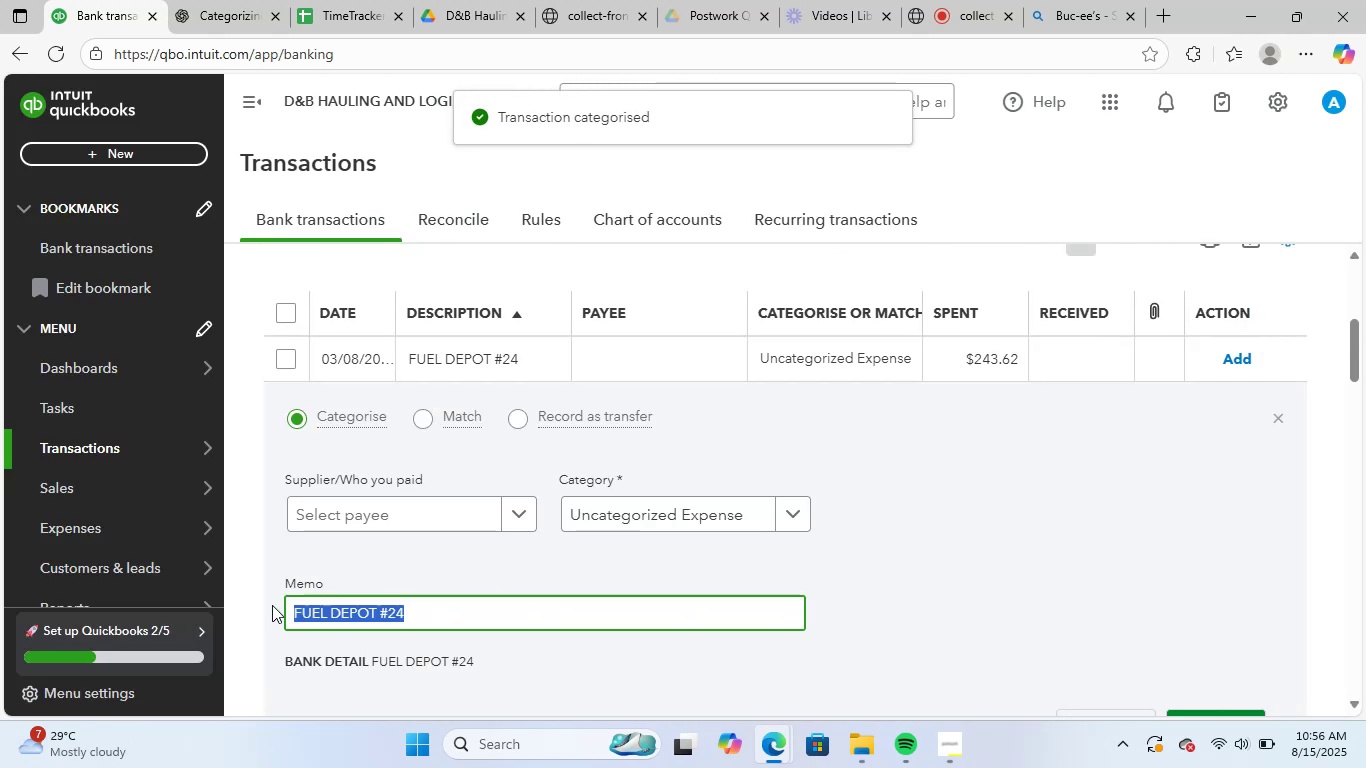 
key(Control+ControlLeft)
 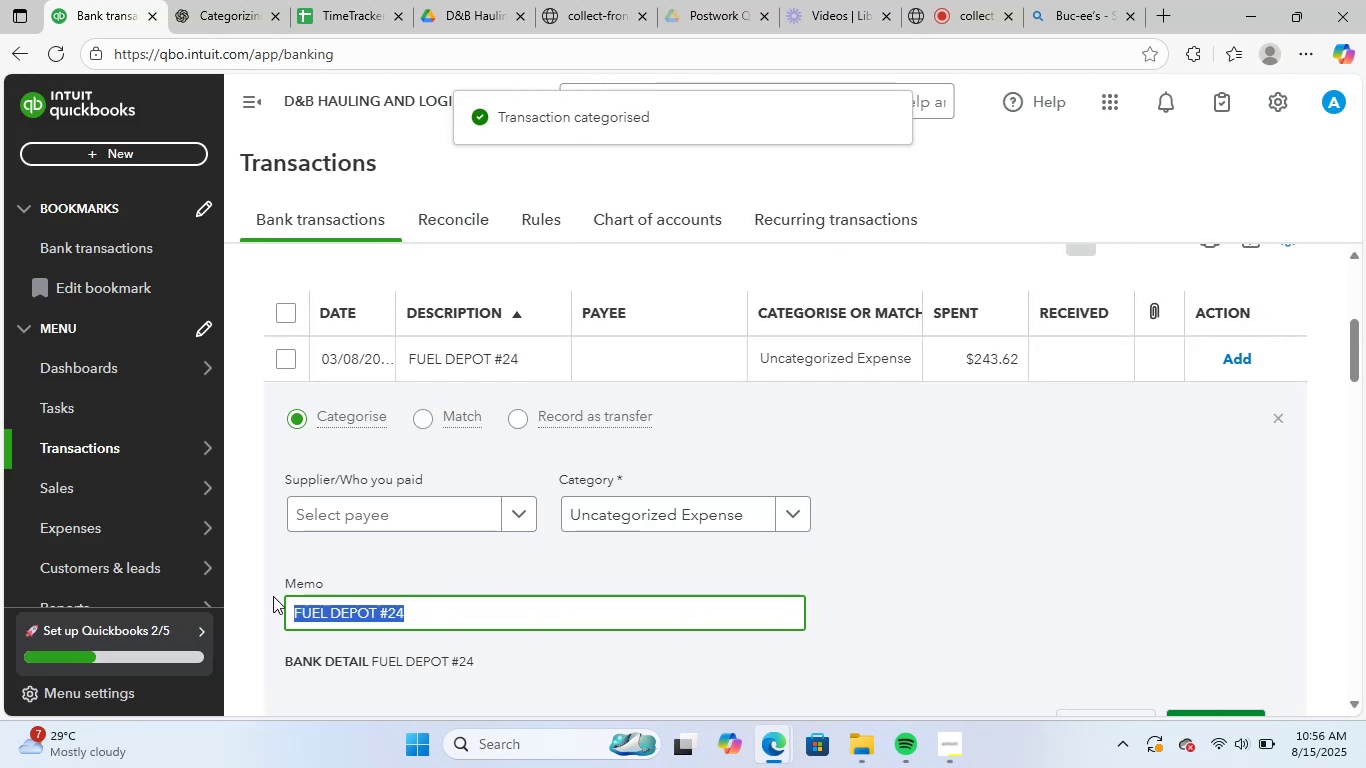 
key(Control+C)
 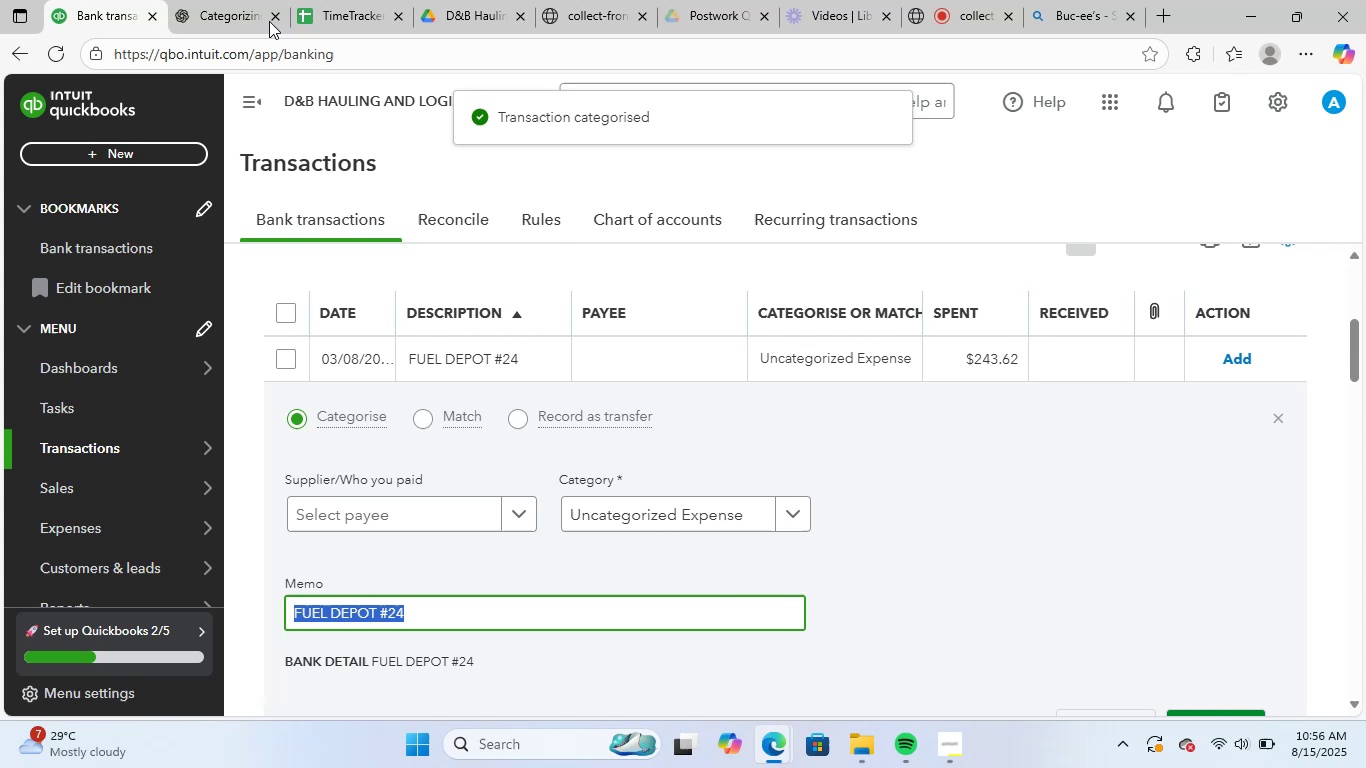 
left_click([223, 0])
 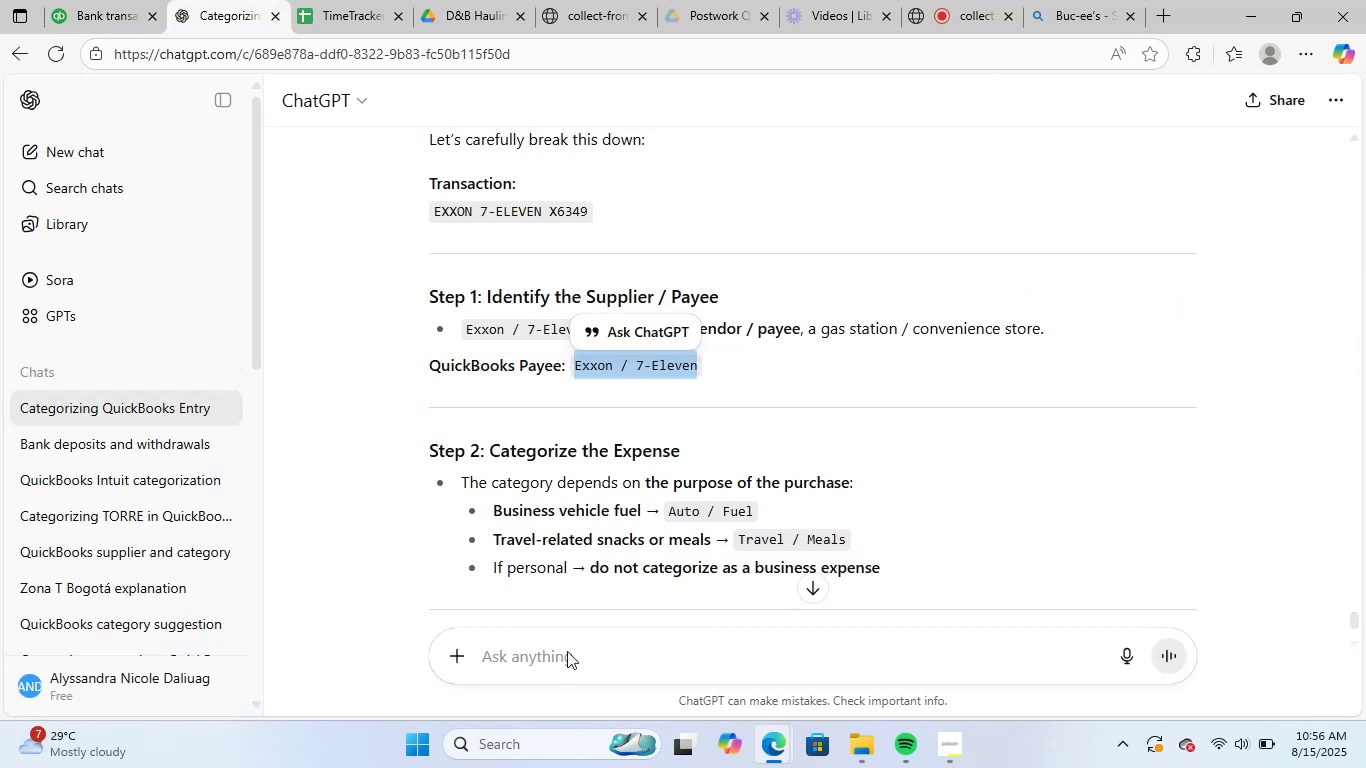 
key(Control+ControlLeft)
 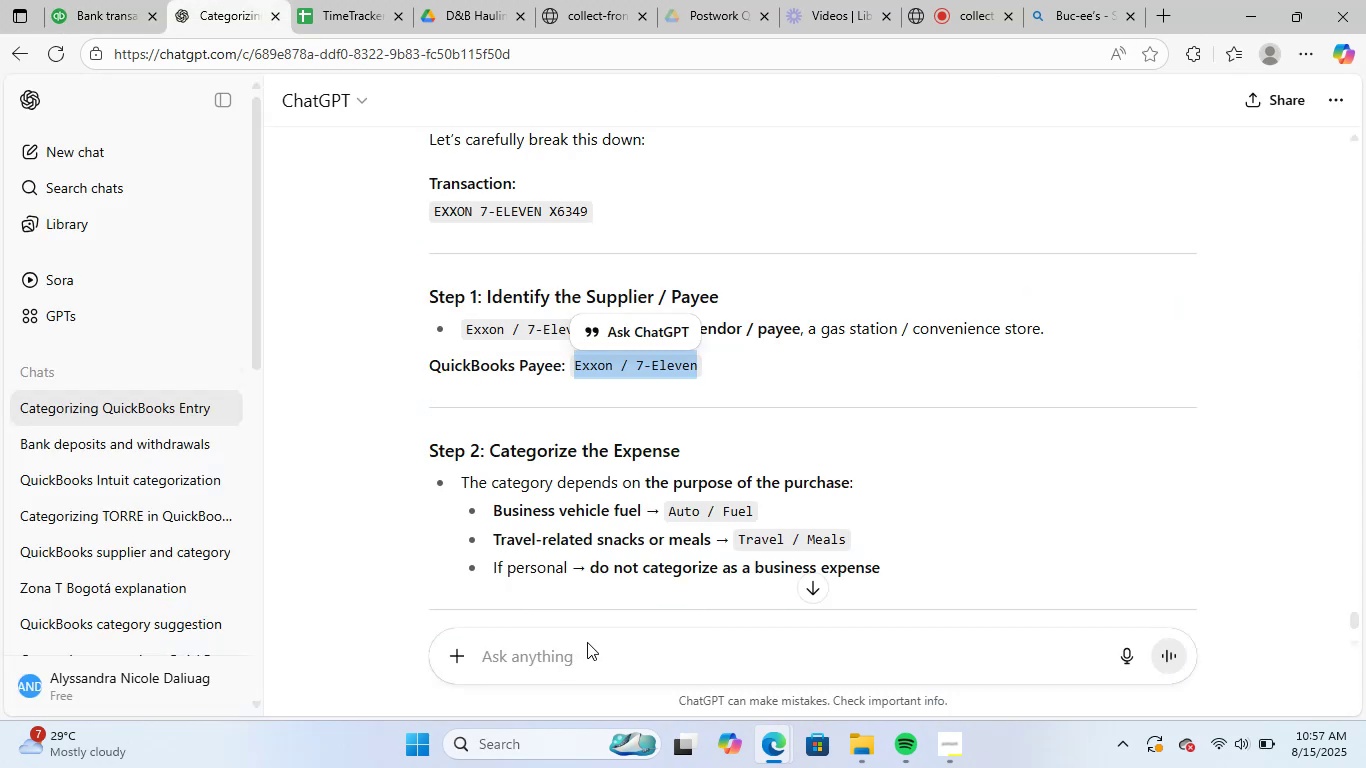 
key(Control+V)
 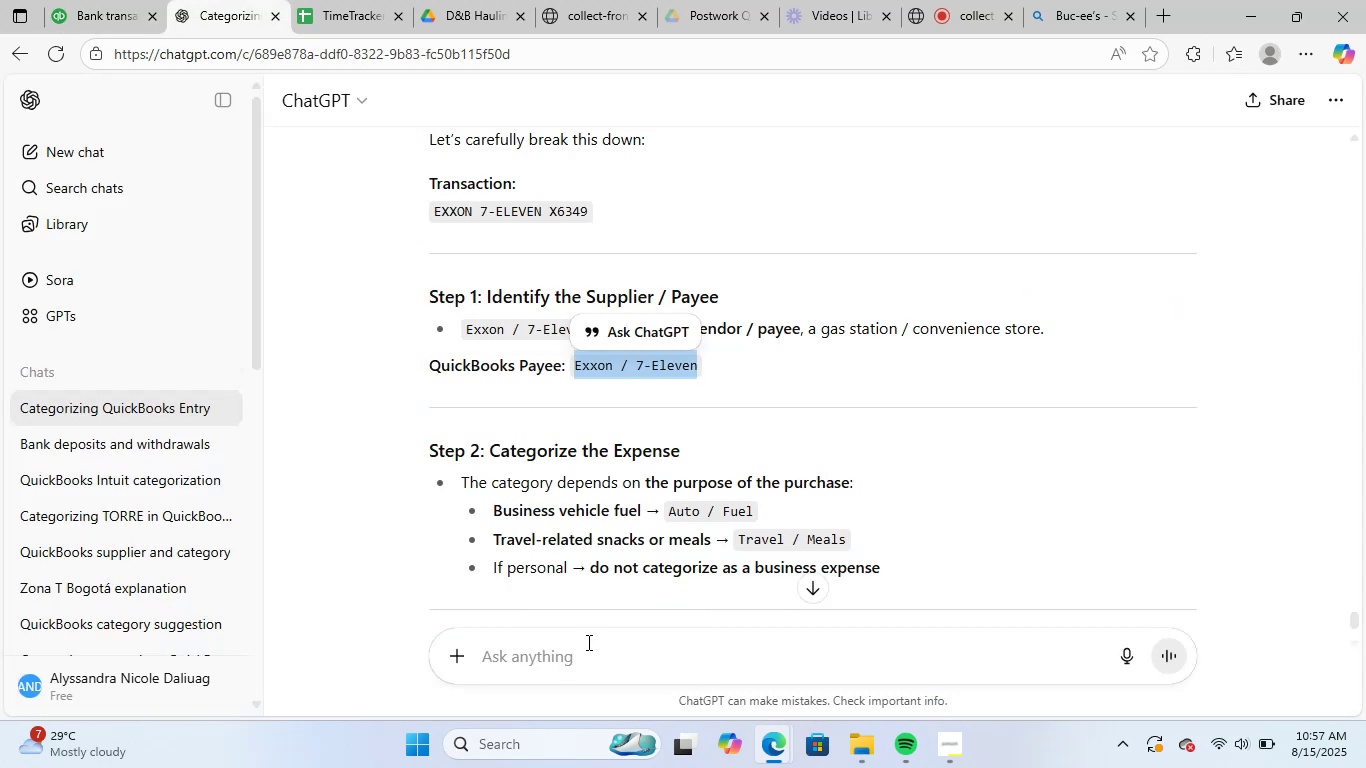 
key(NumpadEnter)
 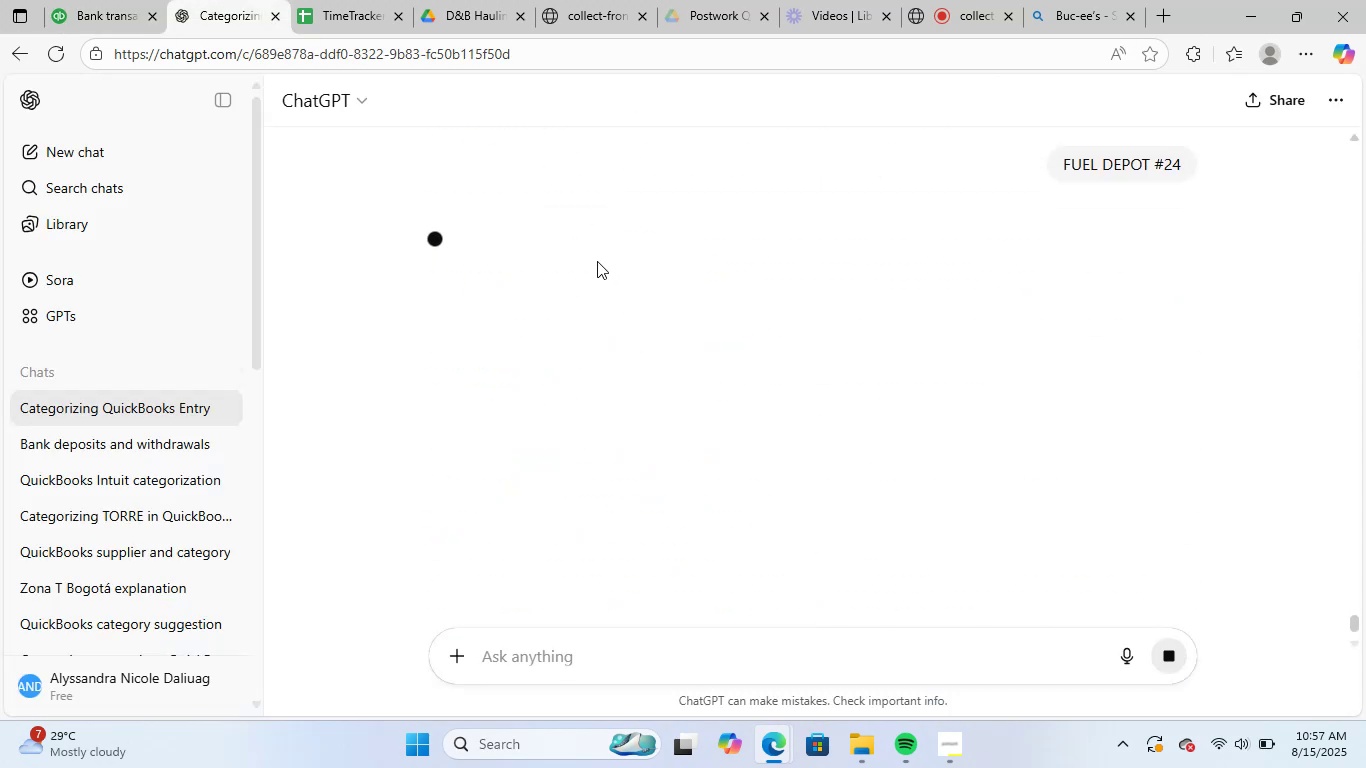 
wait(5.69)
 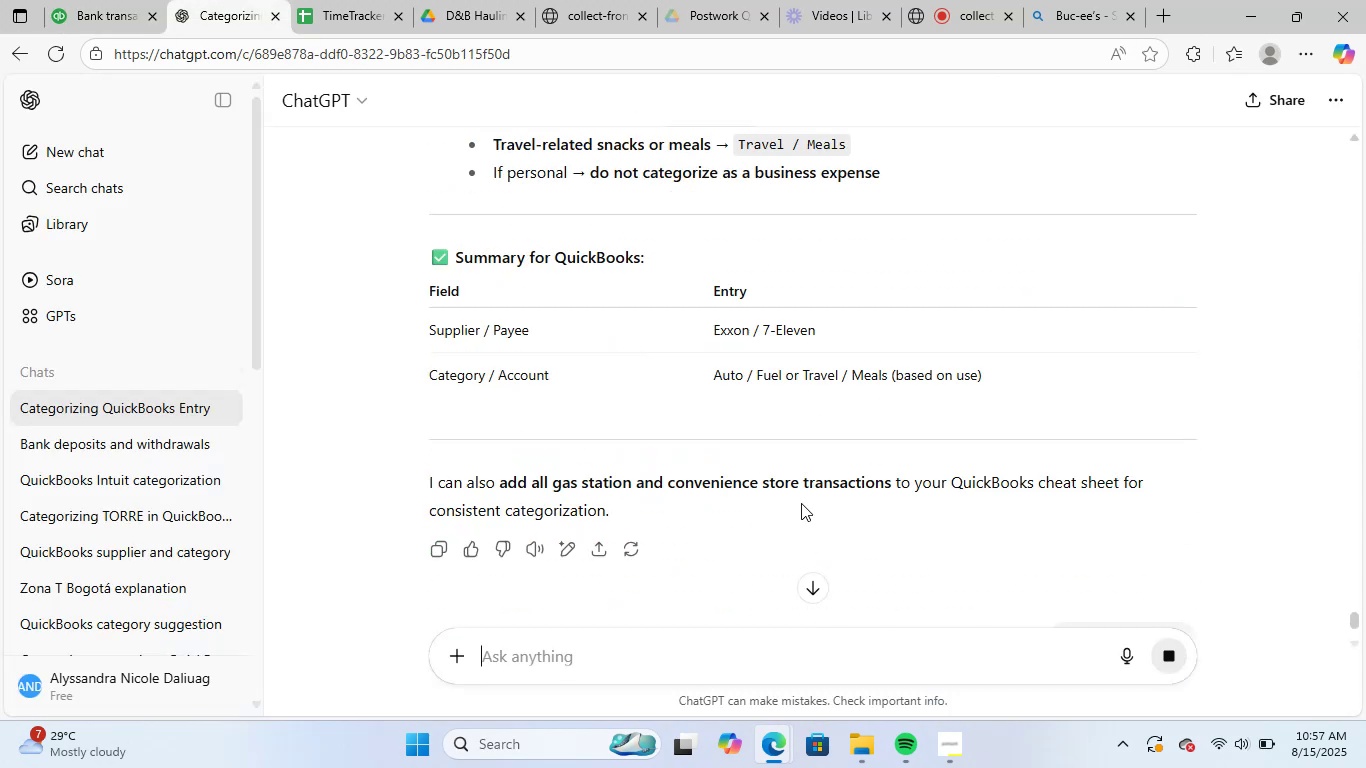 
scroll: coordinate [745, 433], scroll_direction: down, amount: 2.0
 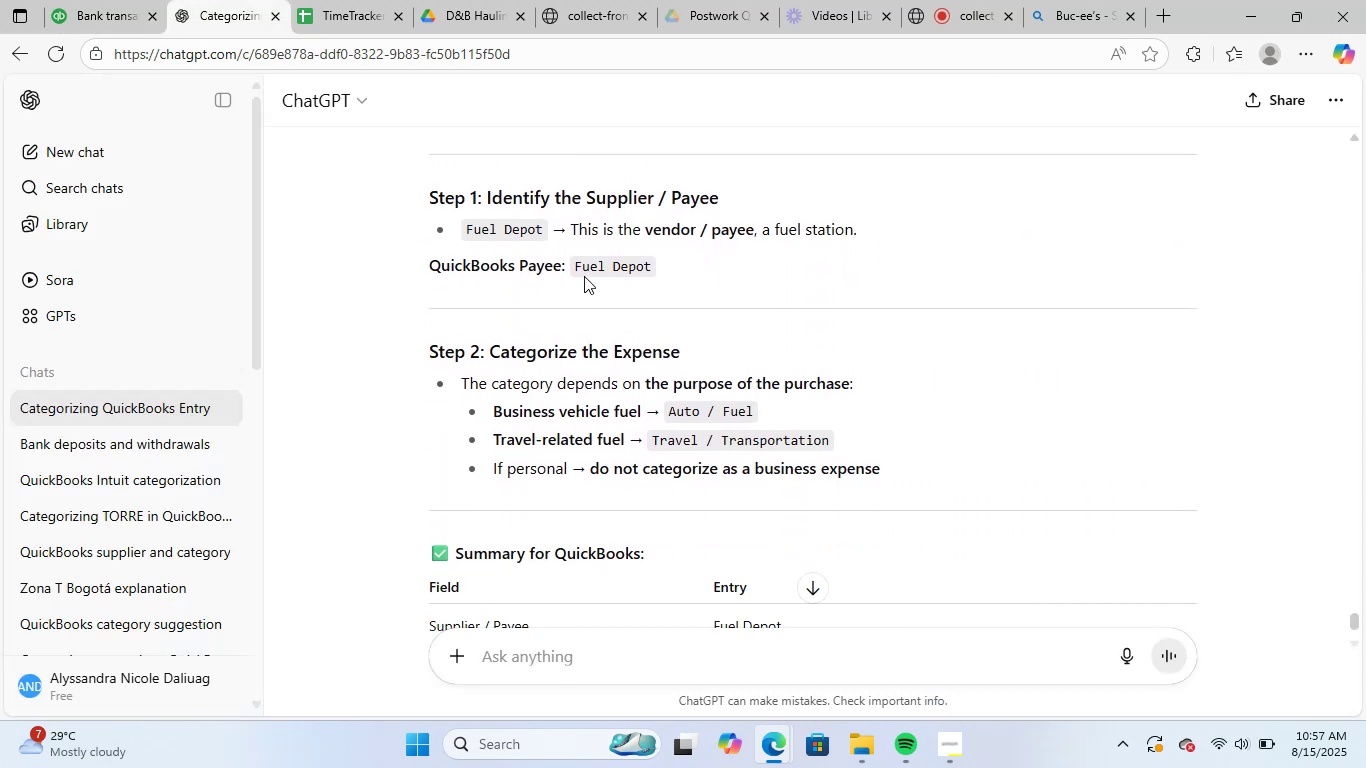 
left_click_drag(start_coordinate=[571, 267], to_coordinate=[659, 269])
 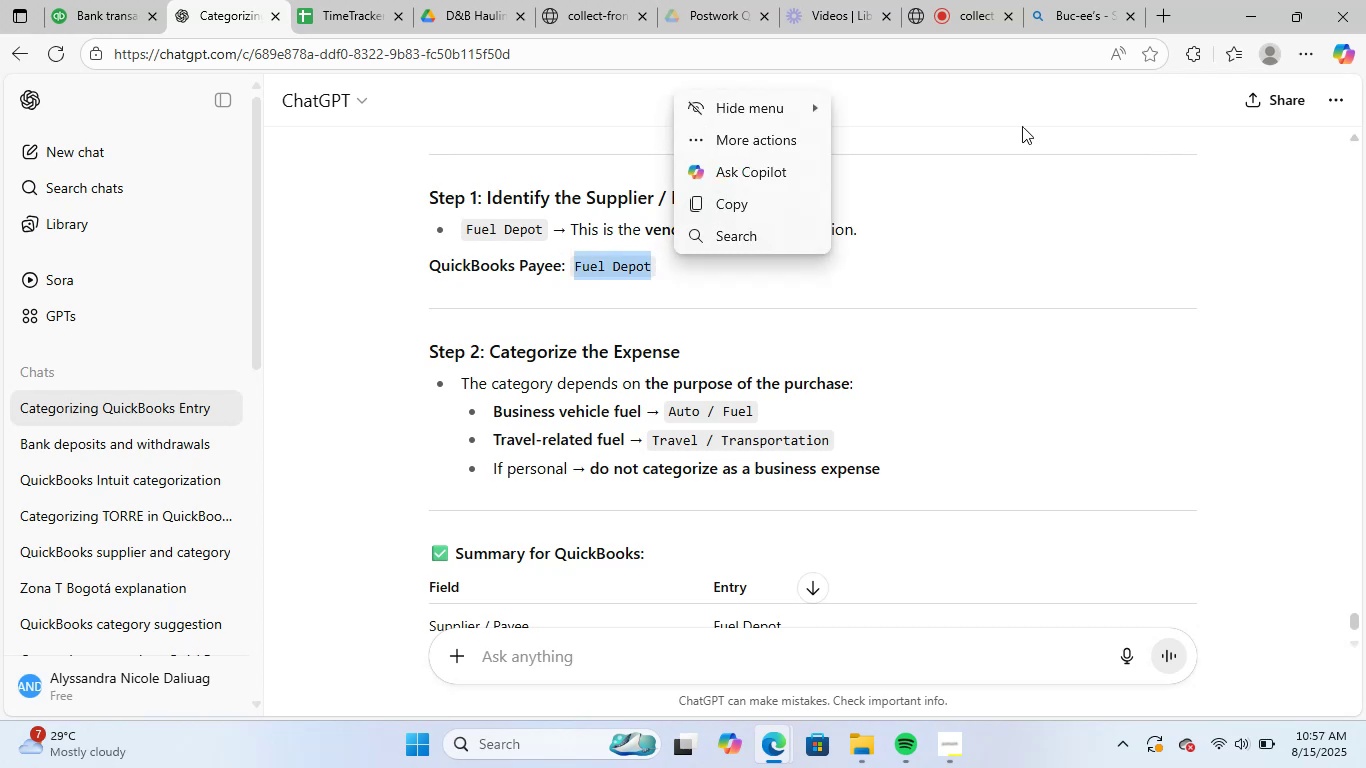 
key(Control+ControlLeft)
 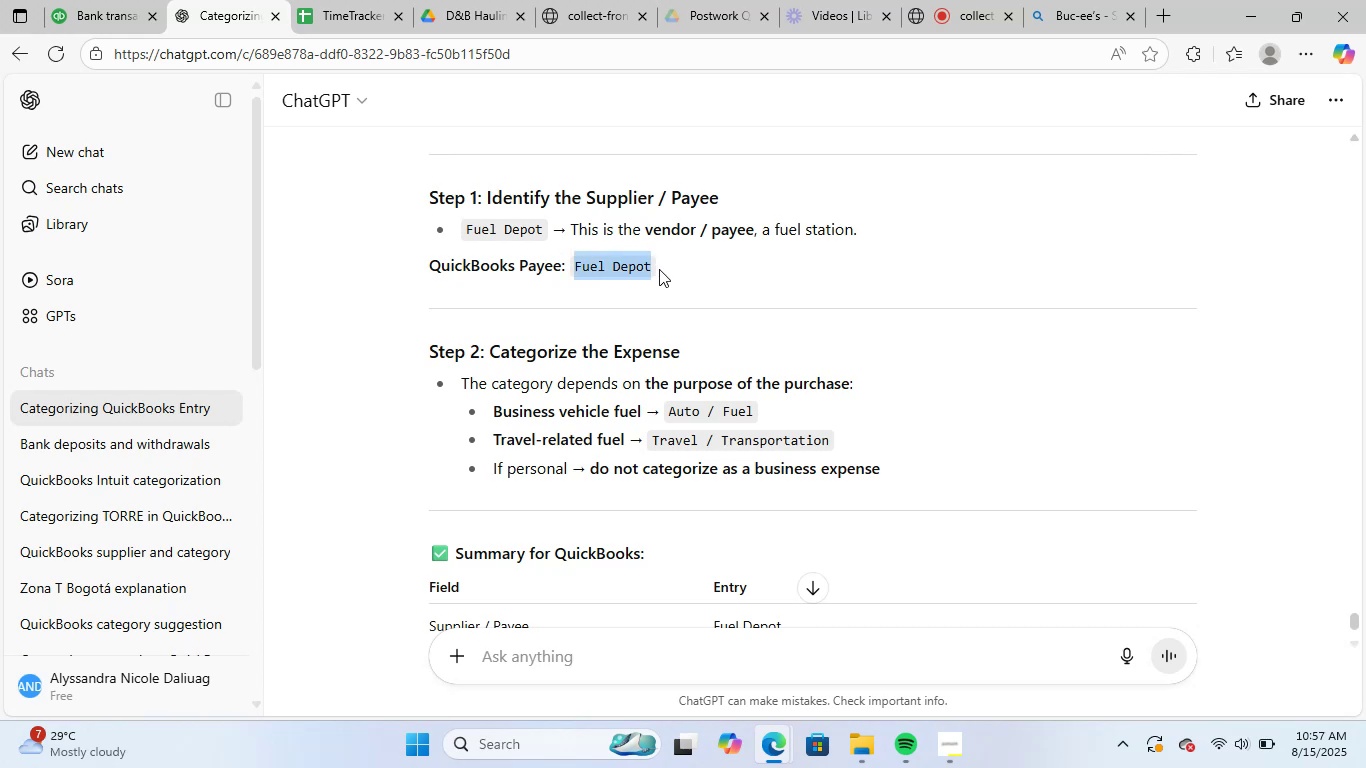 
key(Control+C)
 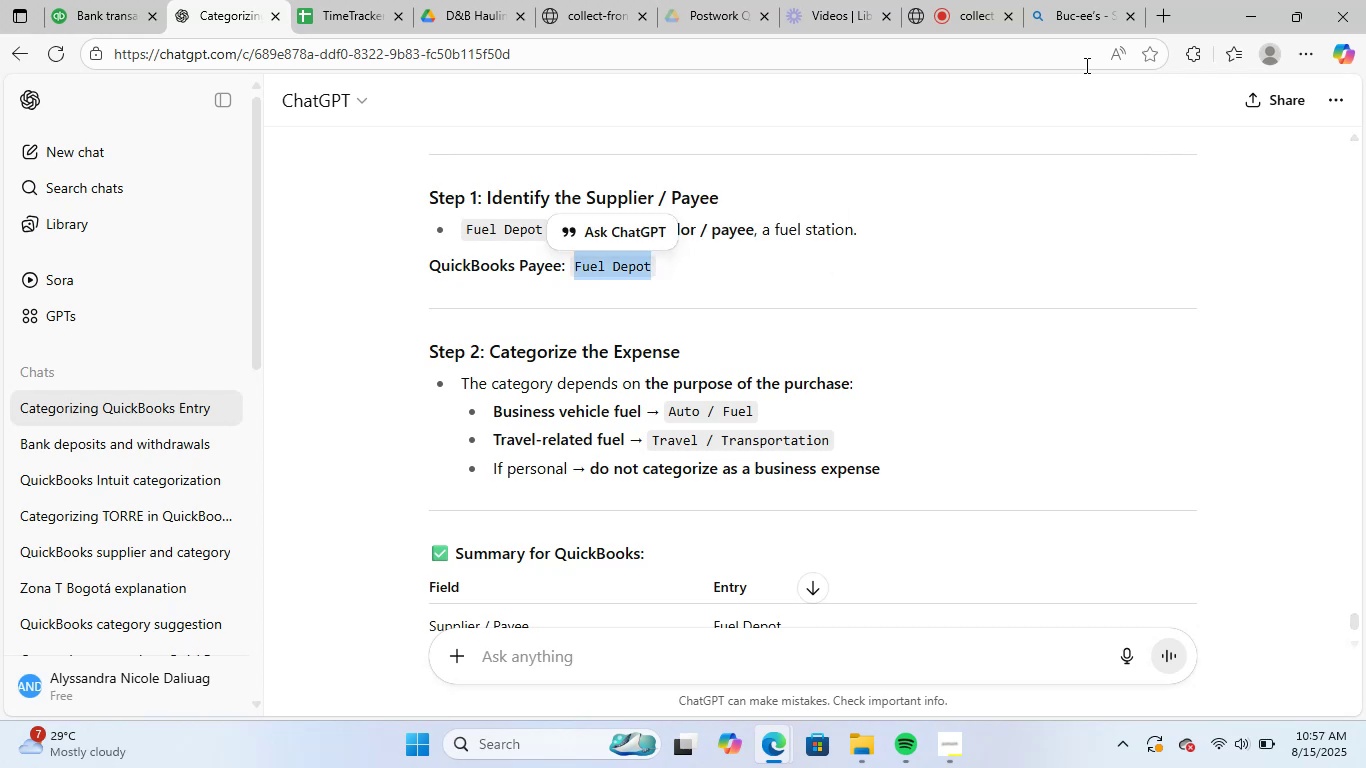 
left_click([1074, 16])
 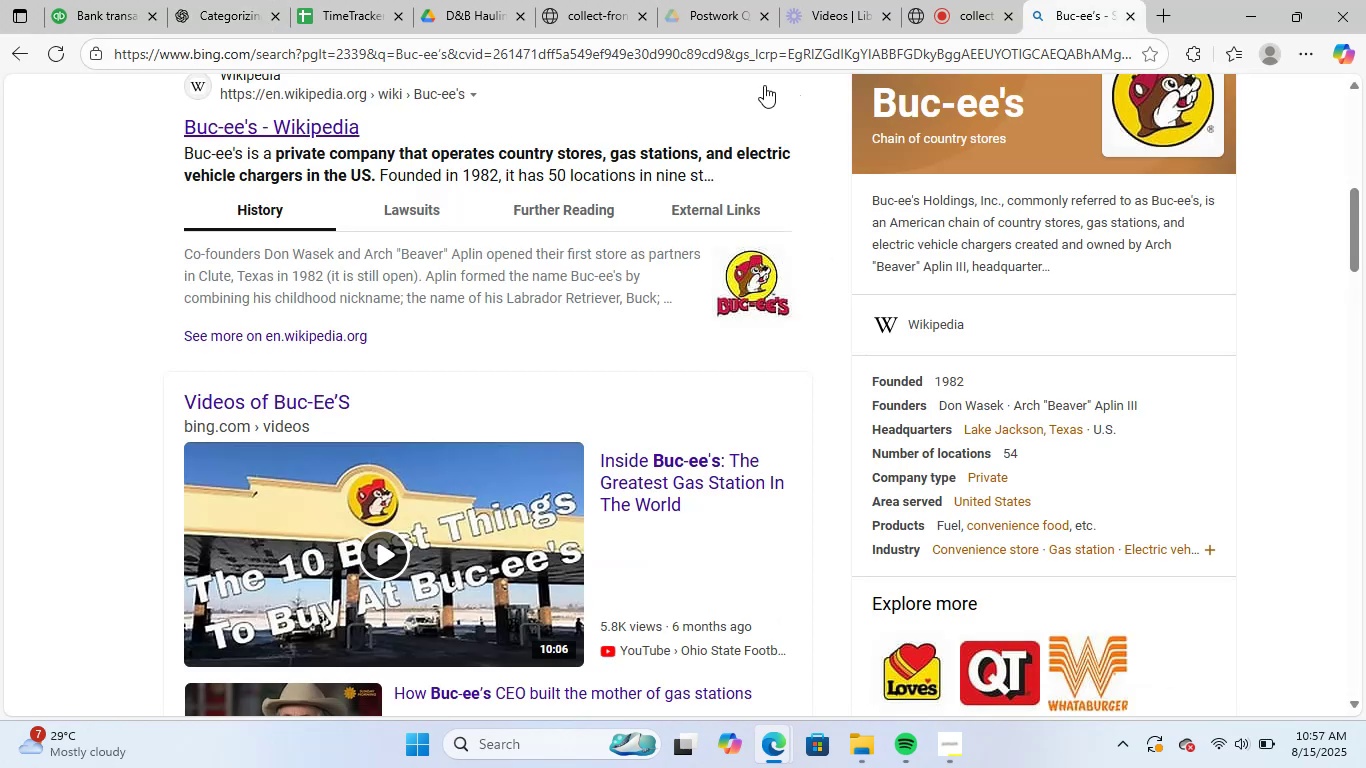 
left_click([765, 54])
 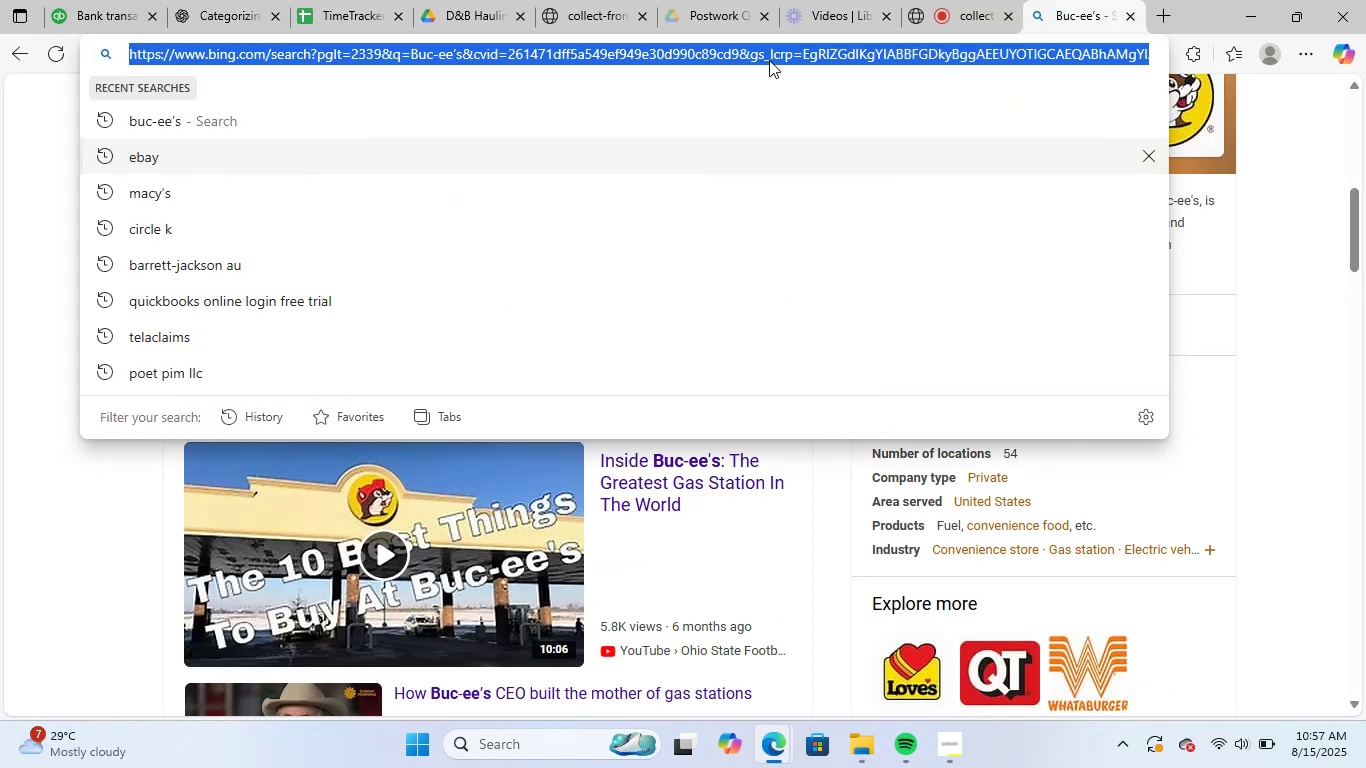 
key(Control+V)
 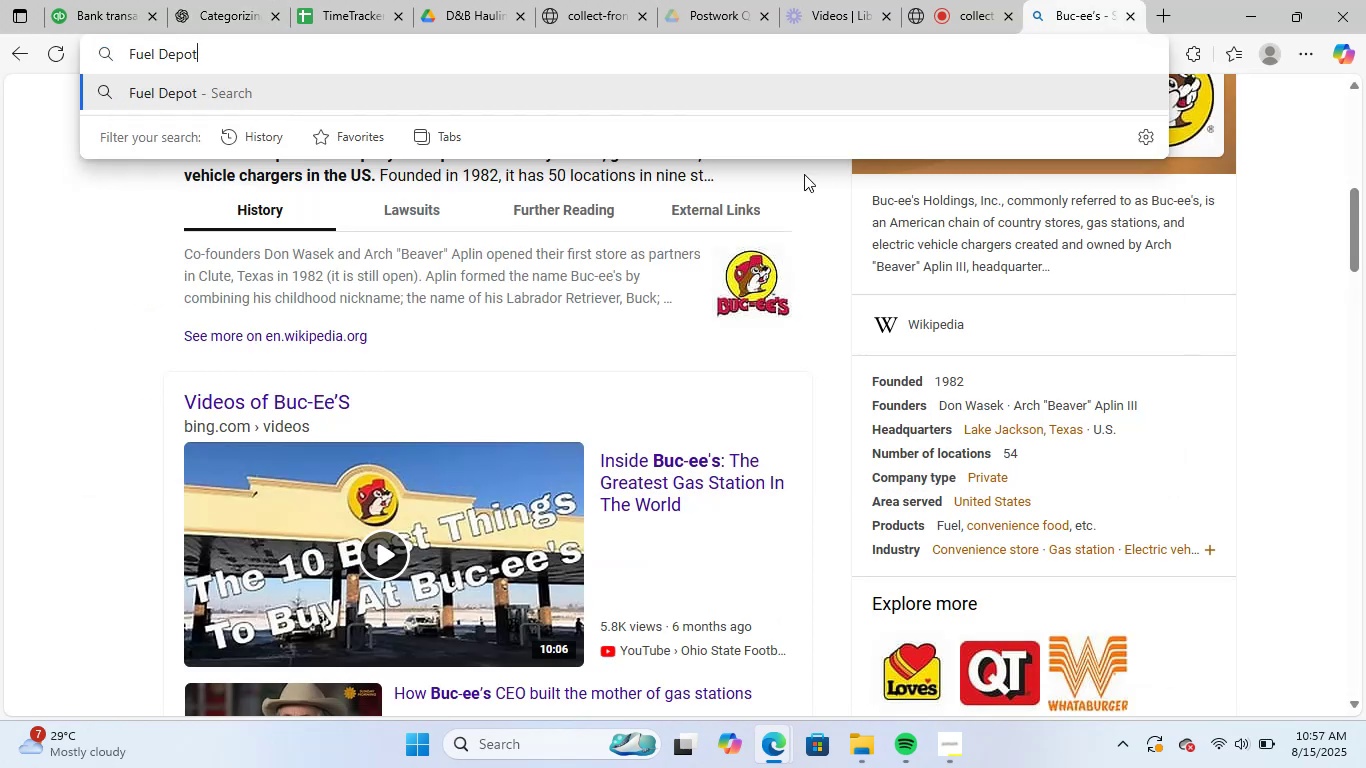 
key(NumpadEnter)
 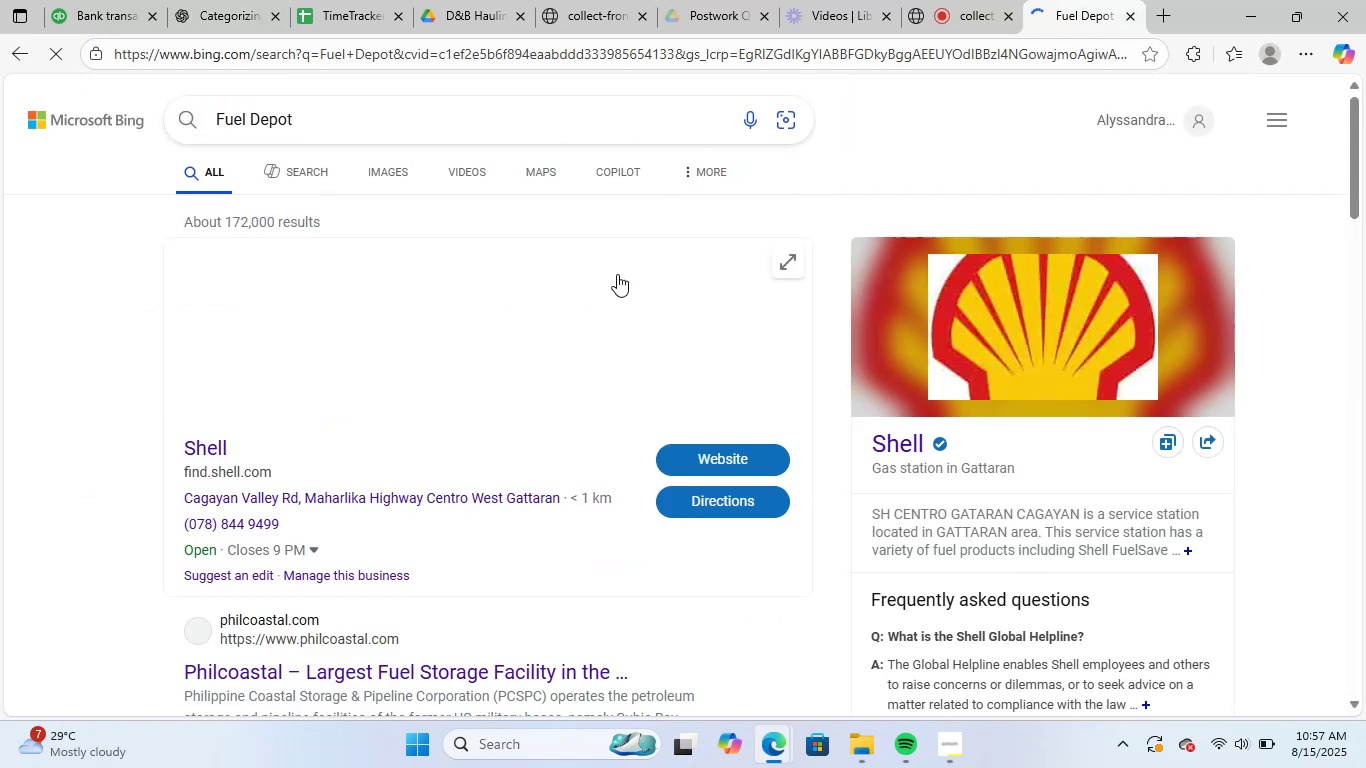 
scroll: coordinate [521, 420], scroll_direction: down, amount: 2.0
 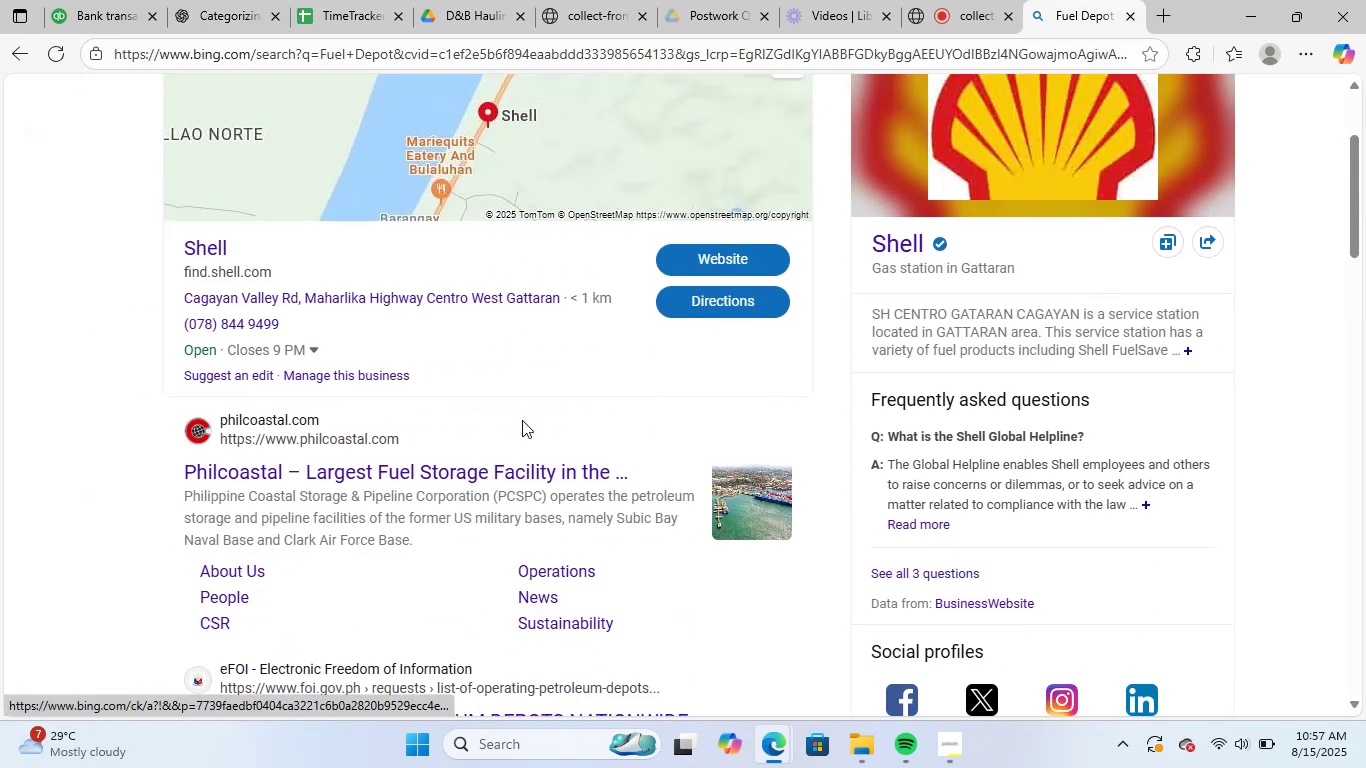 
scroll: coordinate [507, 392], scroll_direction: up, amount: 3.0
 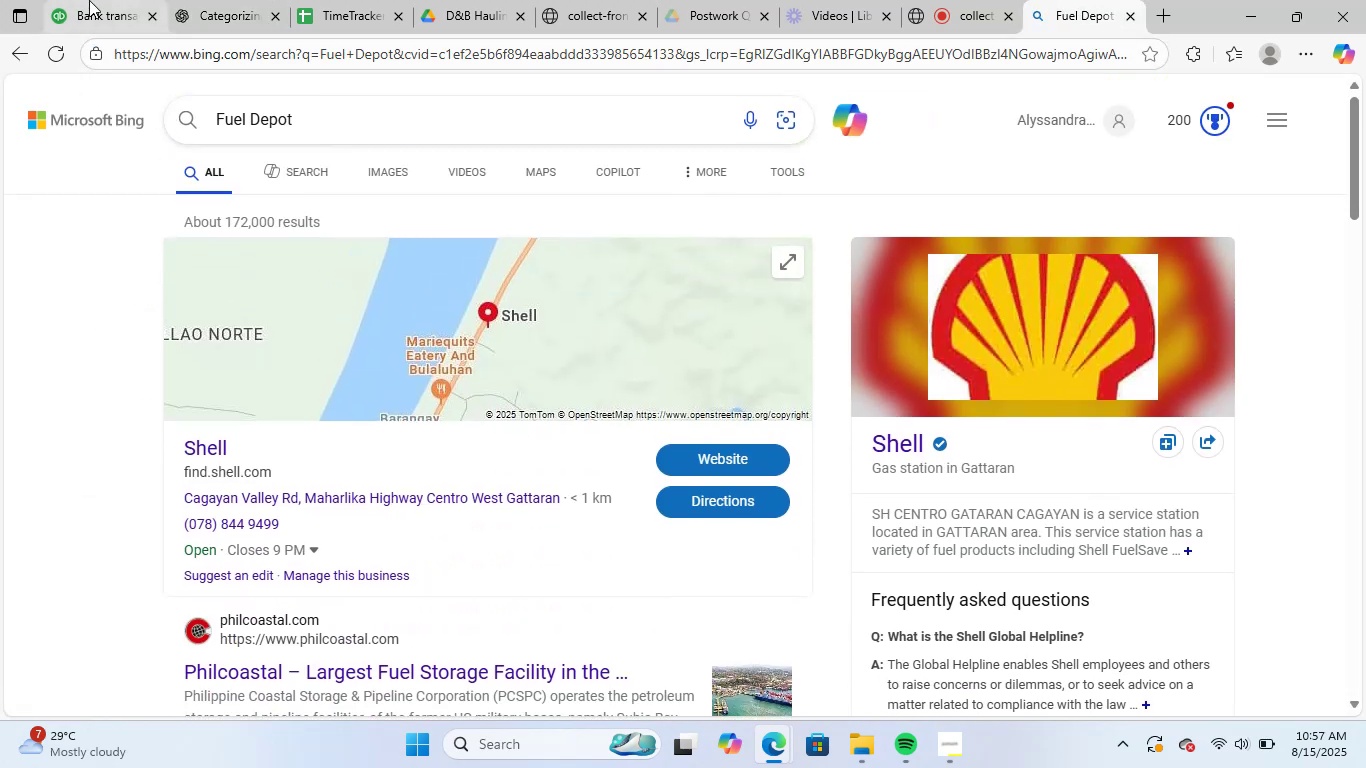 
left_click([89, 0])
 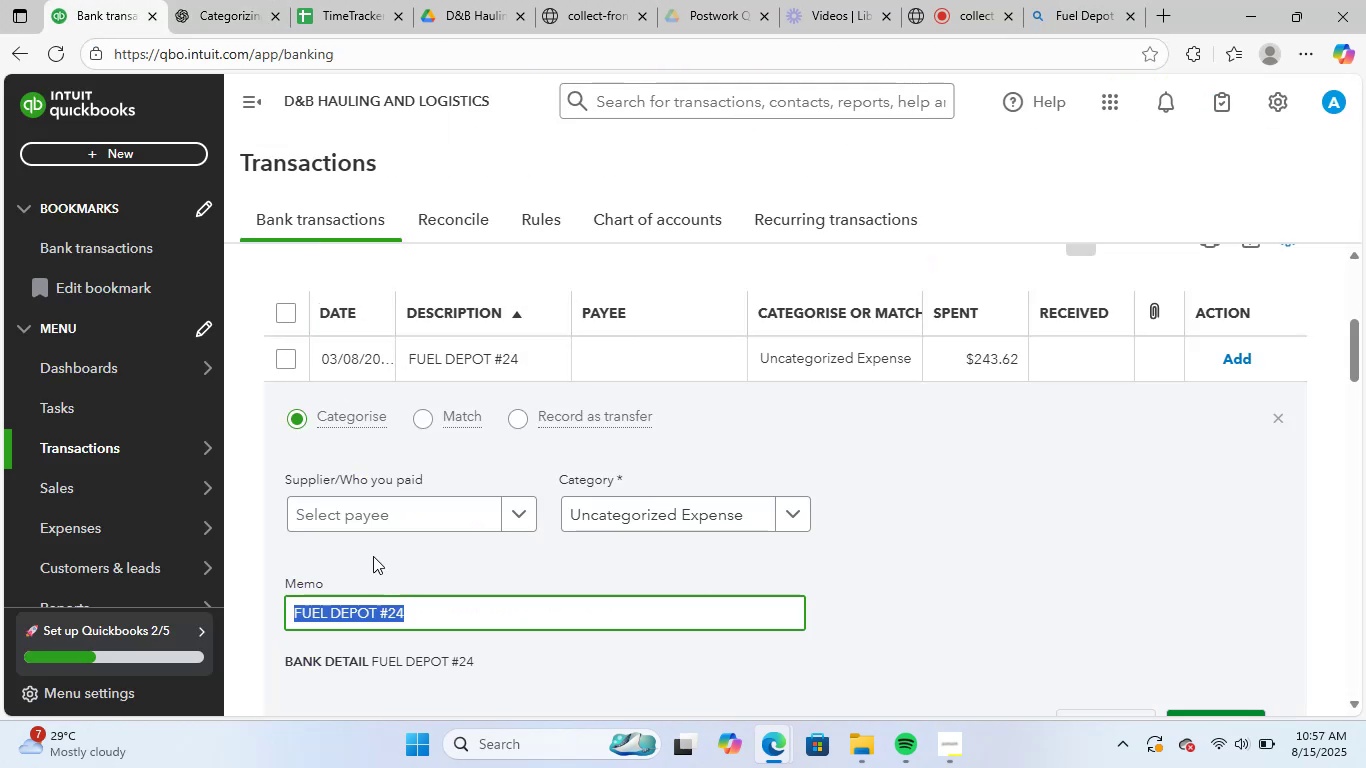 
left_click([376, 506])
 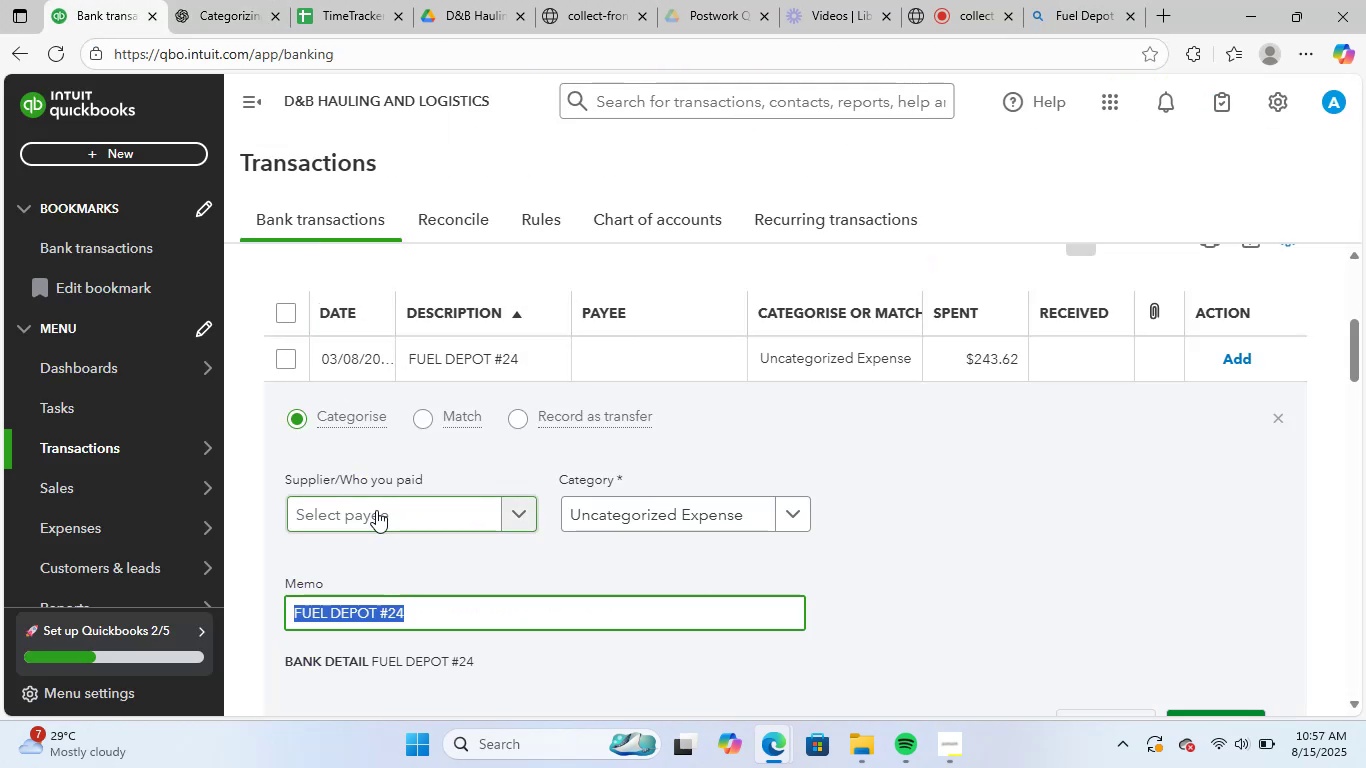 
key(Control+V)
 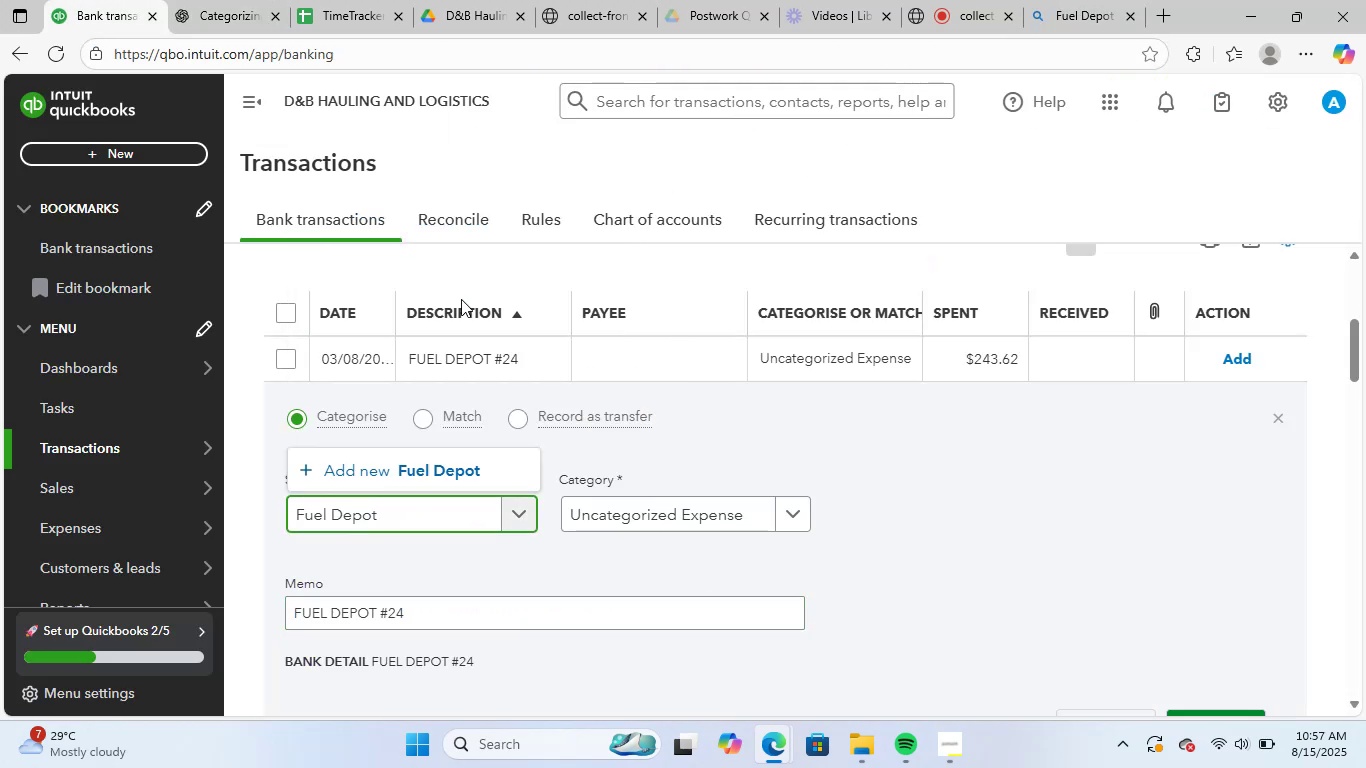 
left_click([426, 468])
 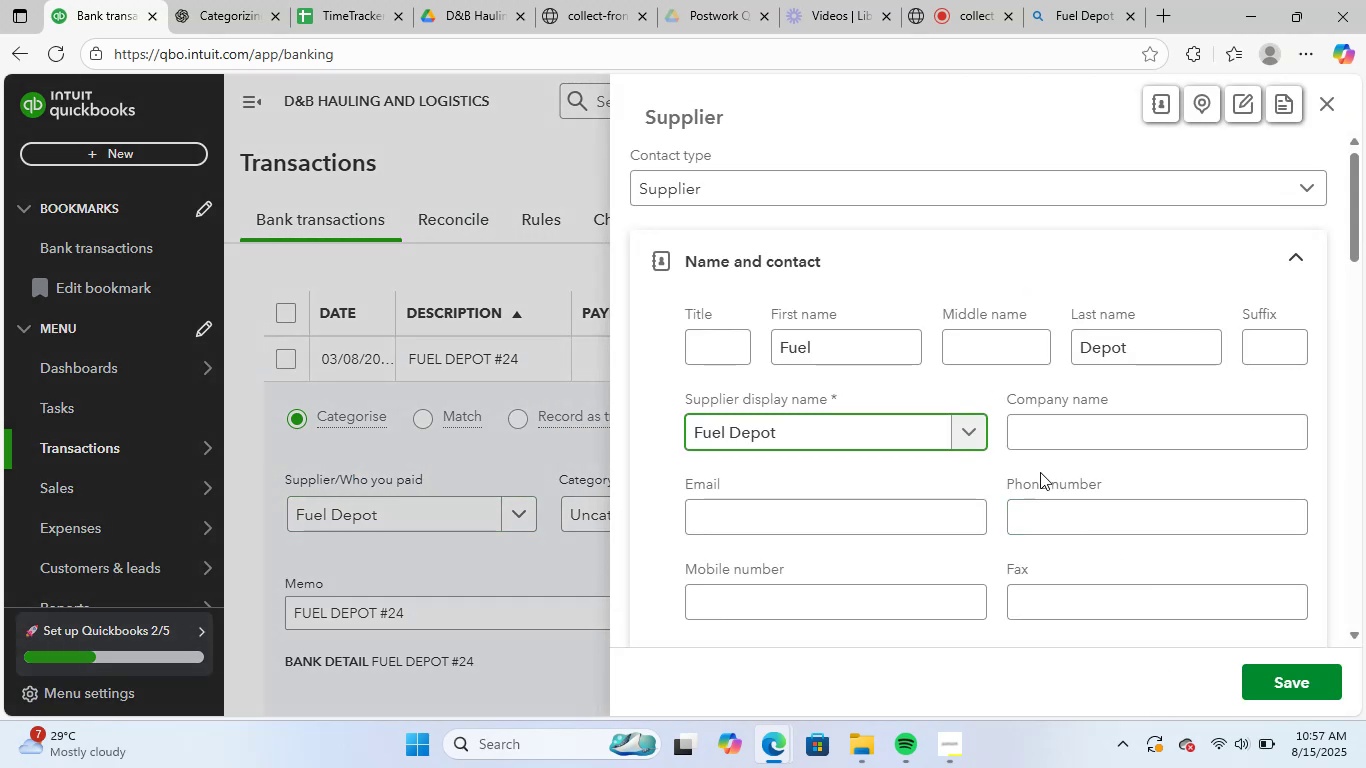 
left_click([1306, 677])
 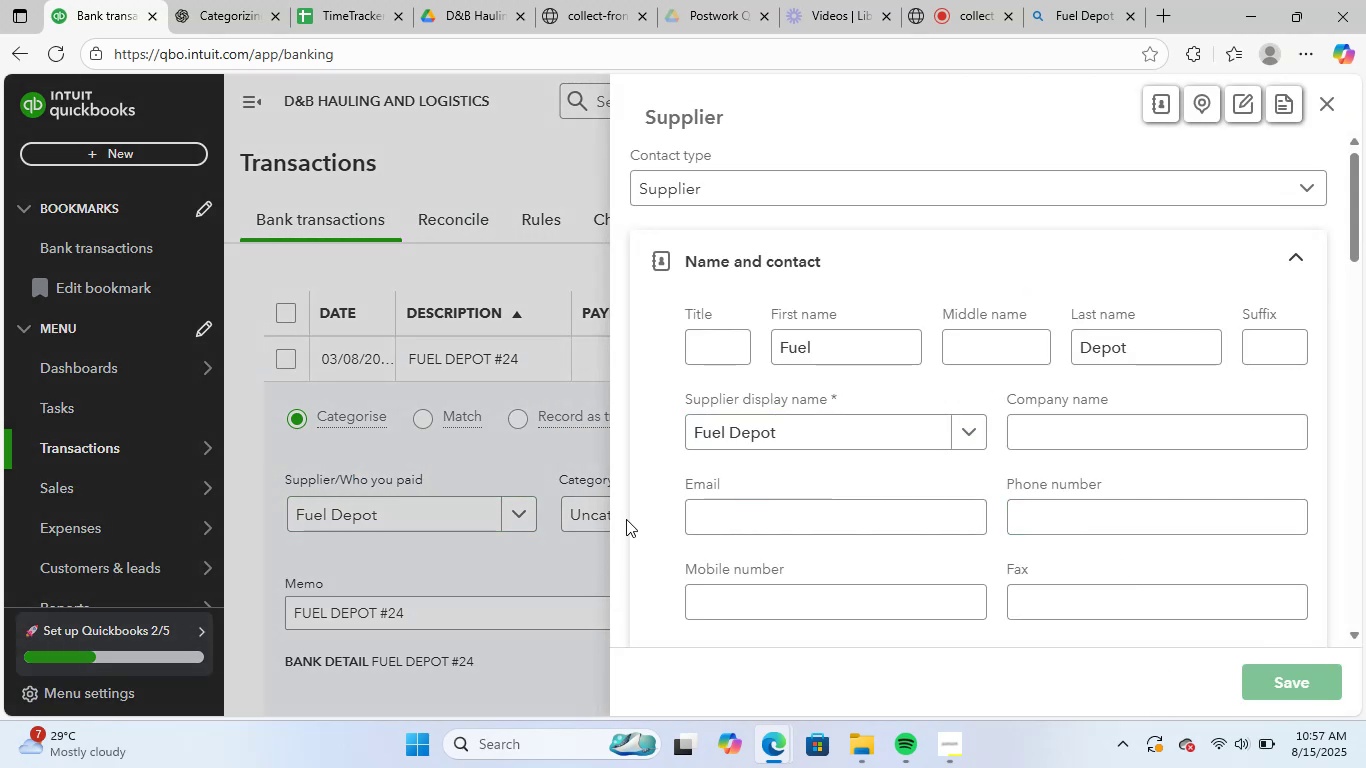 
left_click([606, 520])
 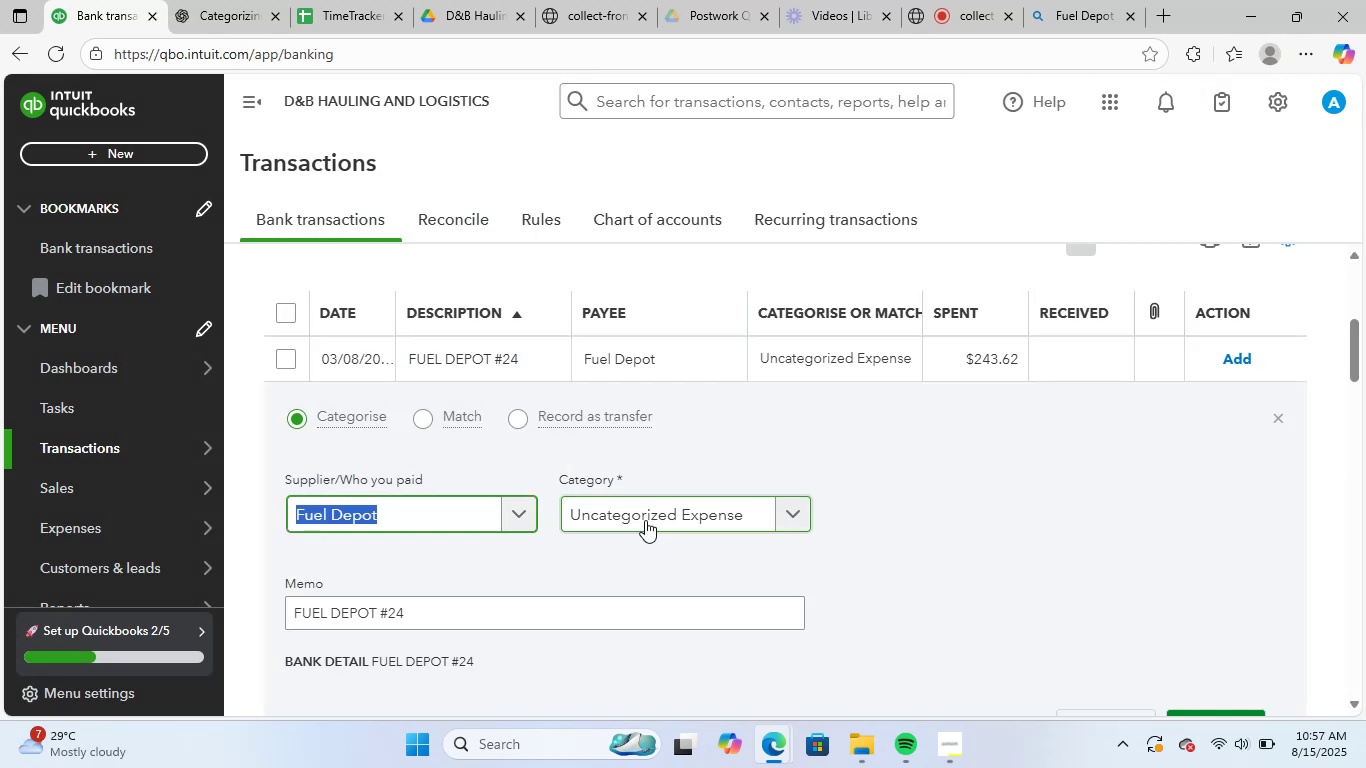 
key(G)
 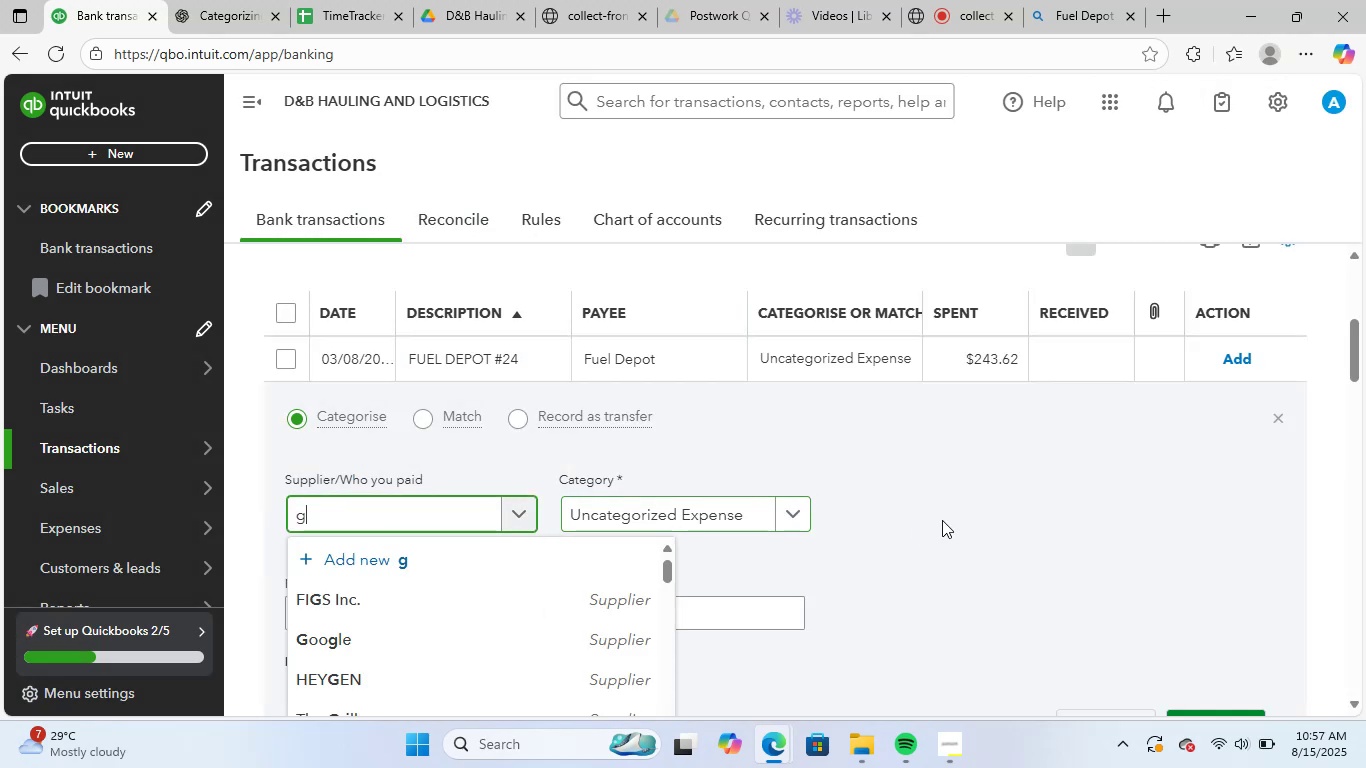 
left_click([356, 520])
 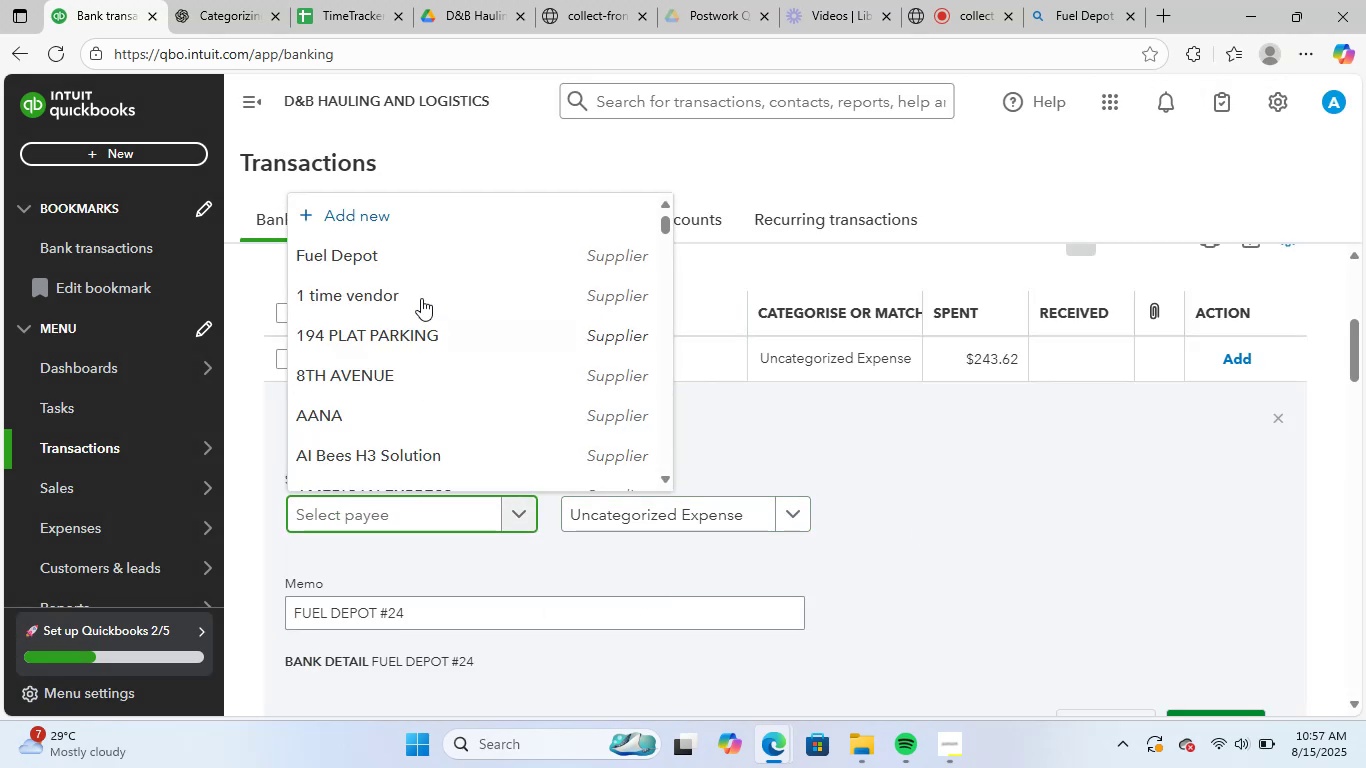 
left_click([432, 261])
 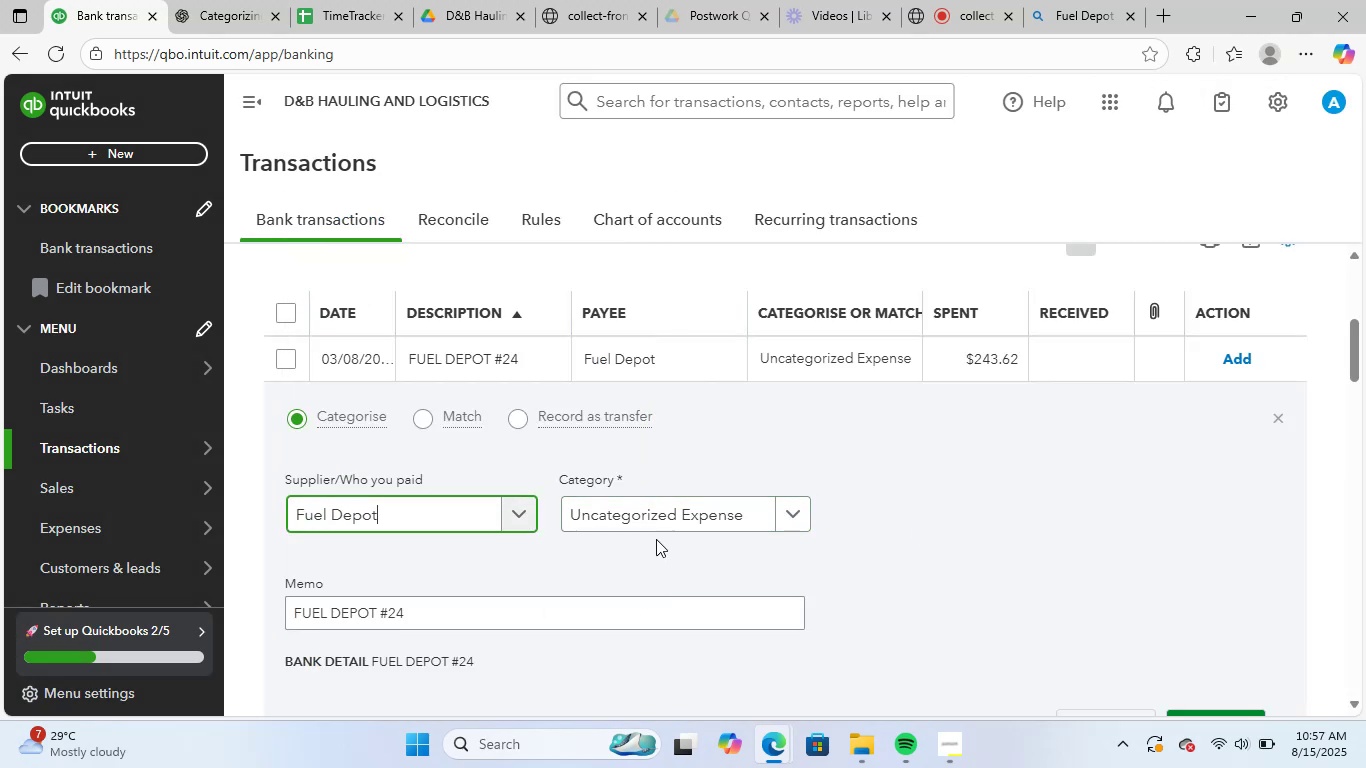 
left_click([664, 514])
 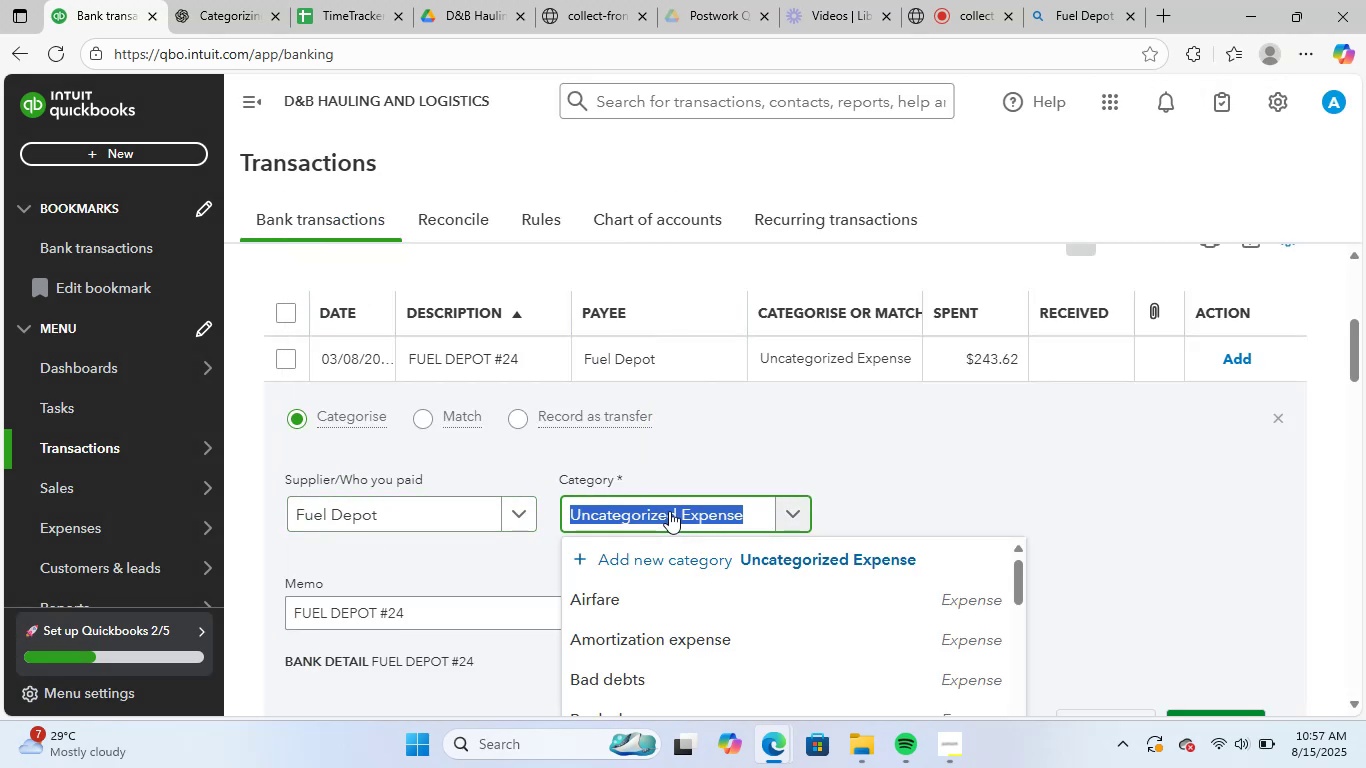 
type(gas)
 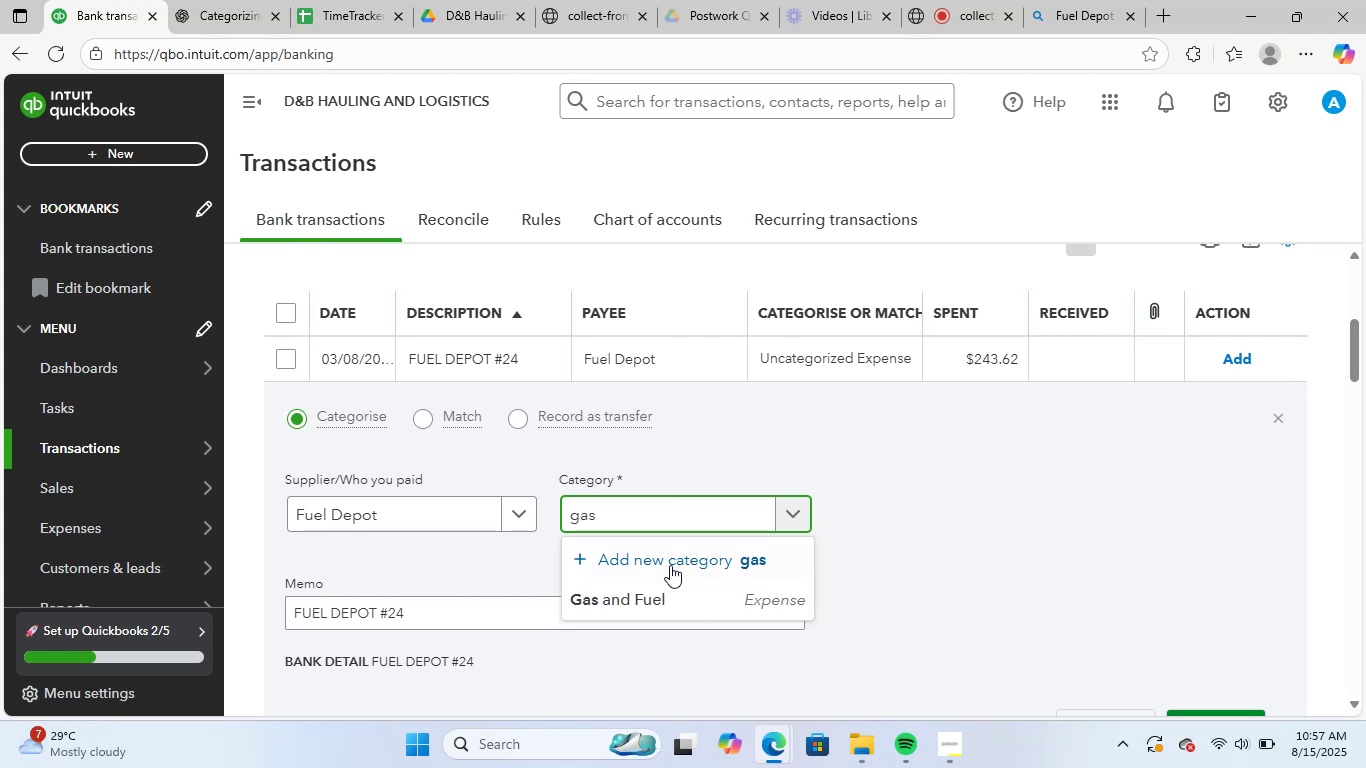 
left_click([641, 599])
 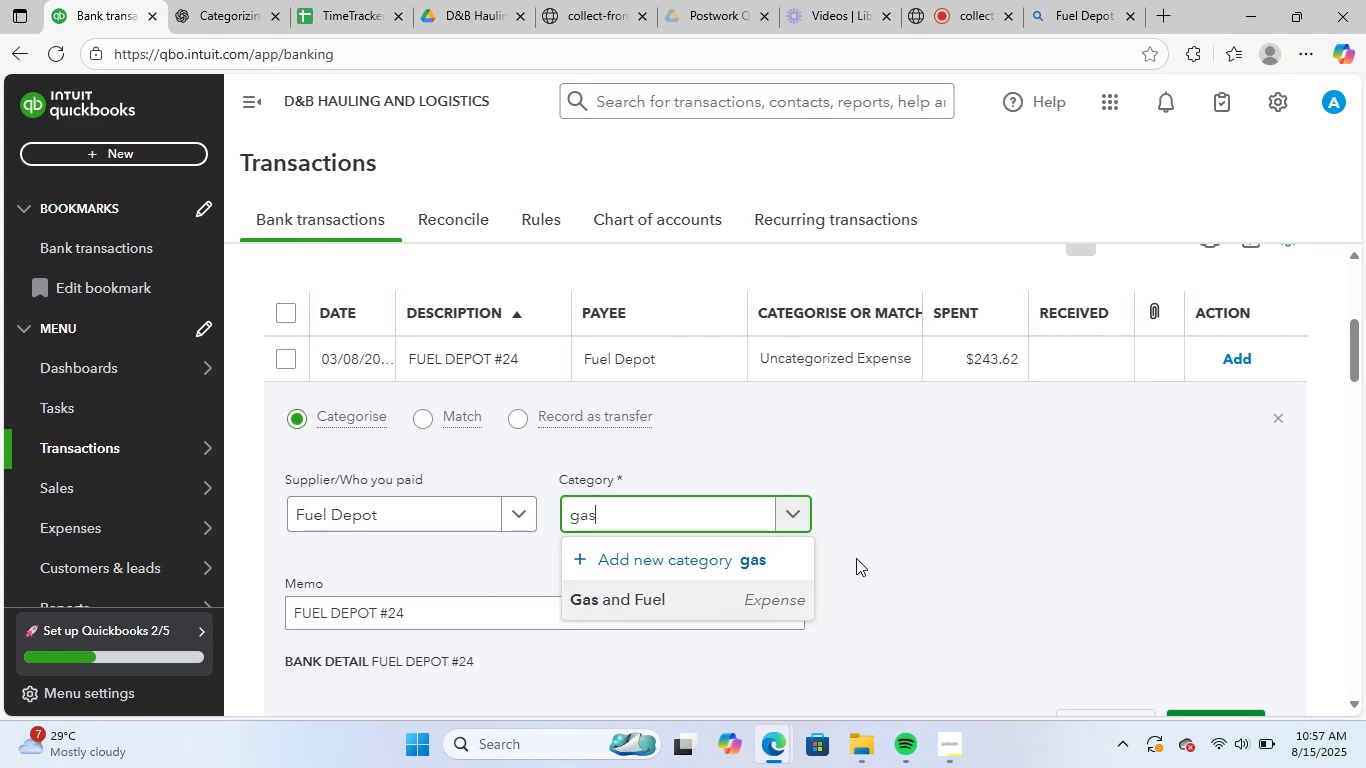 
scroll: coordinate [856, 558], scroll_direction: down, amount: 1.0
 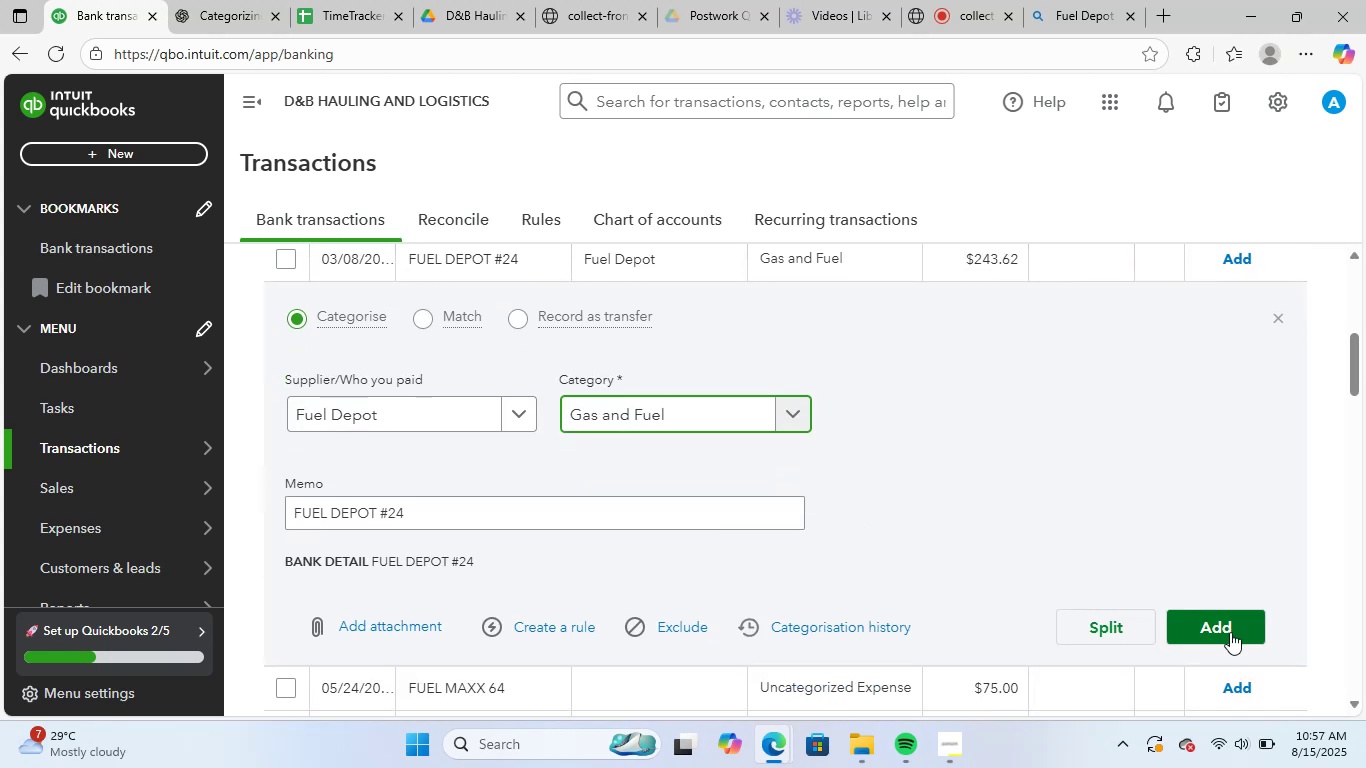 
left_click([1252, 627])
 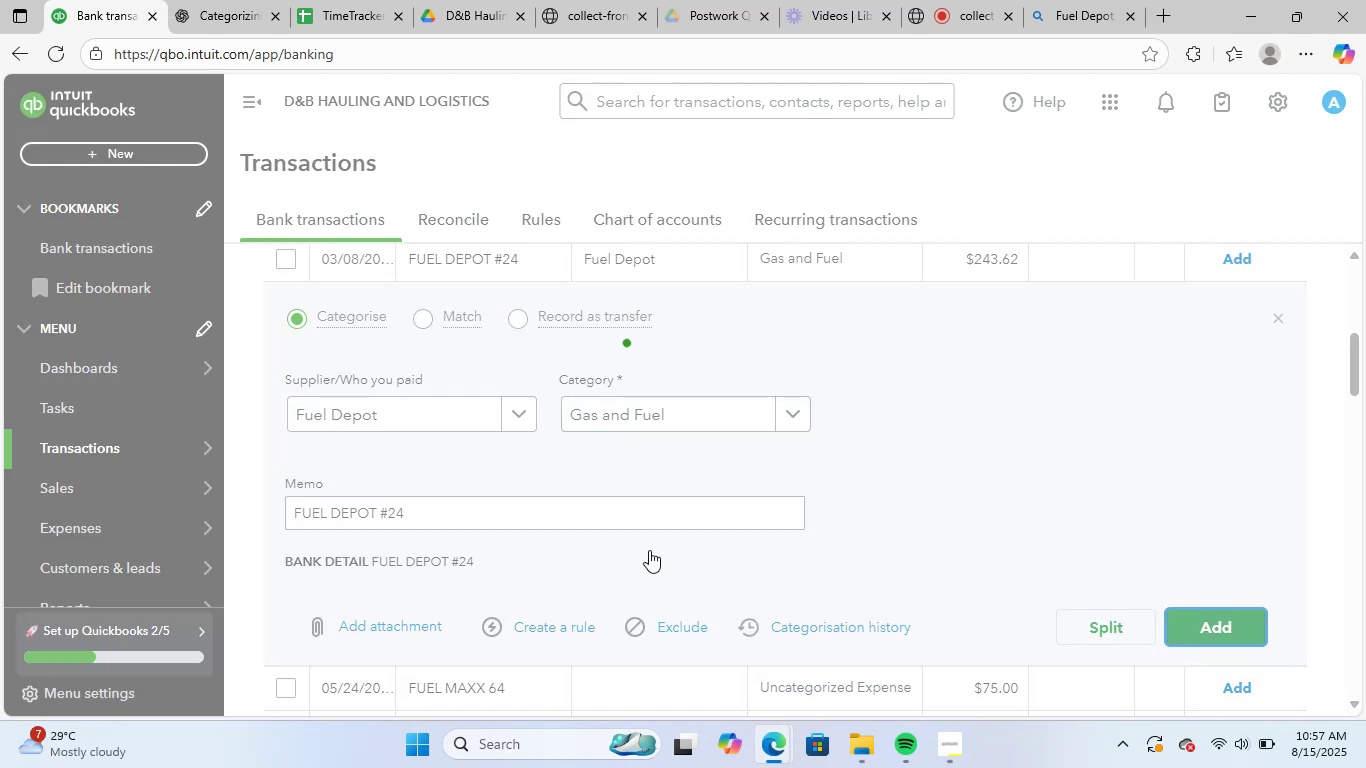 
scroll: coordinate [779, 533], scroll_direction: up, amount: 2.0
 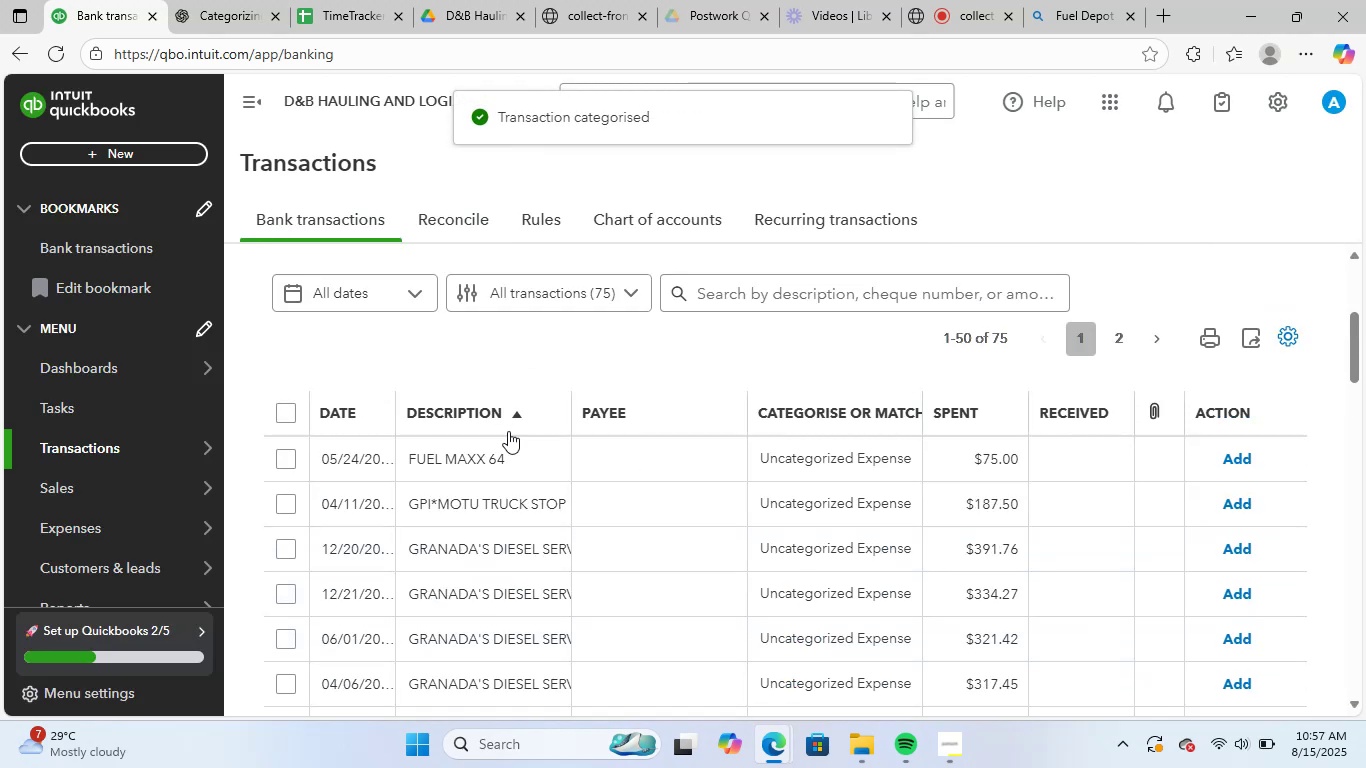 
left_click([500, 464])
 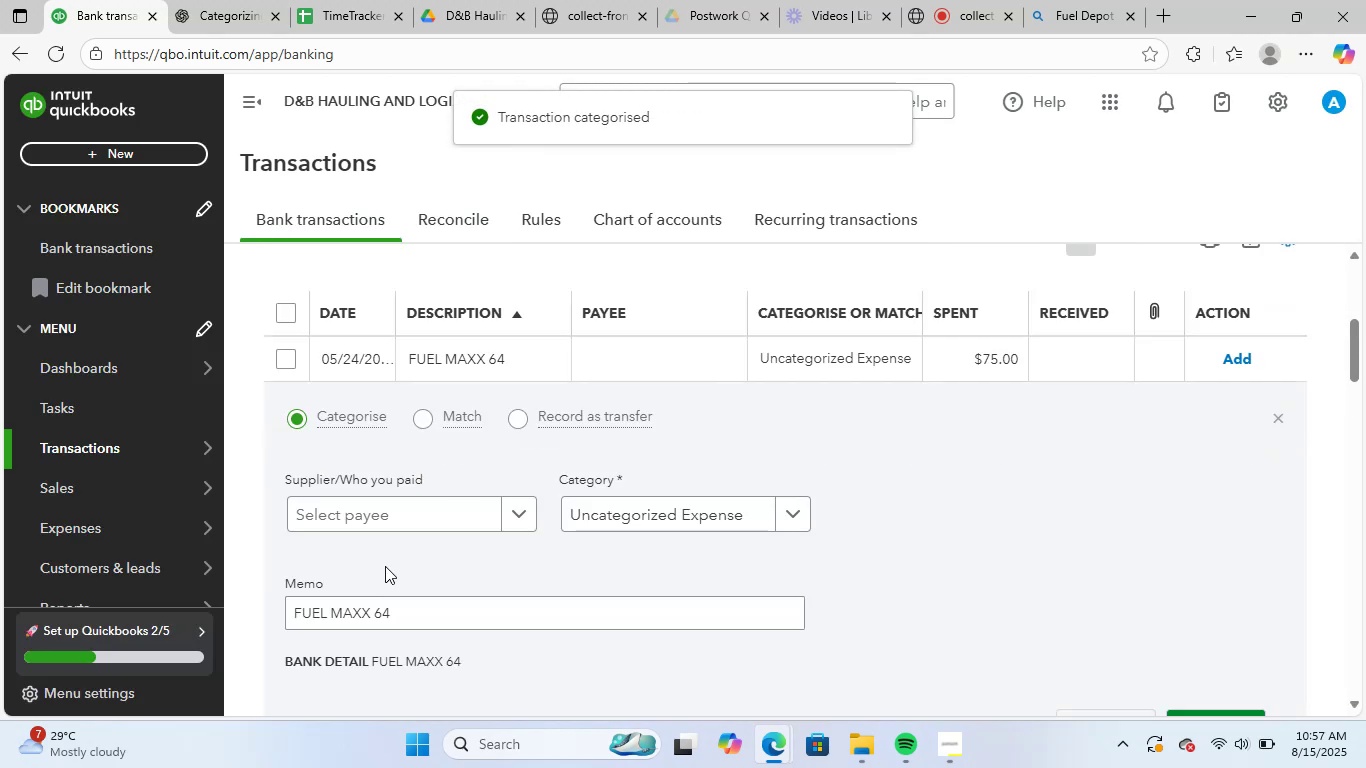 
left_click([401, 528])
 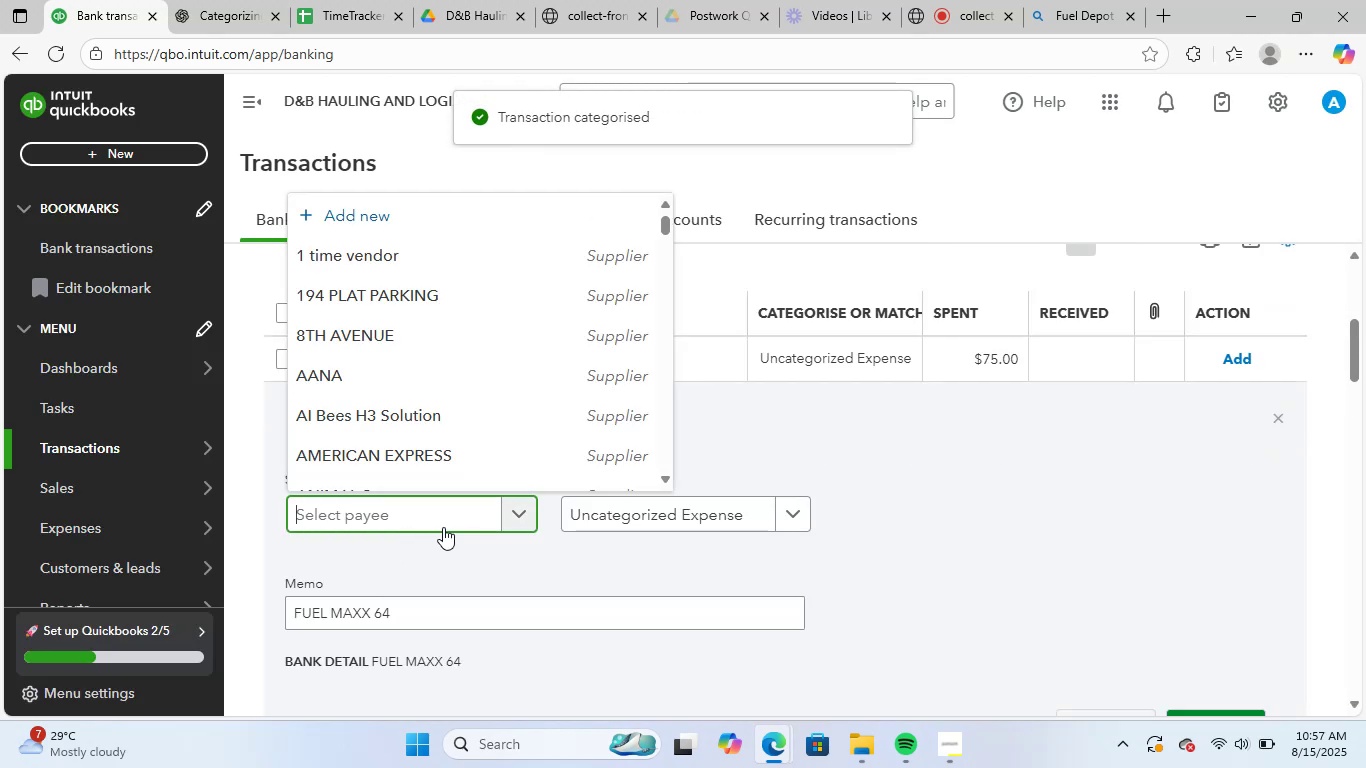 
type(fue)
 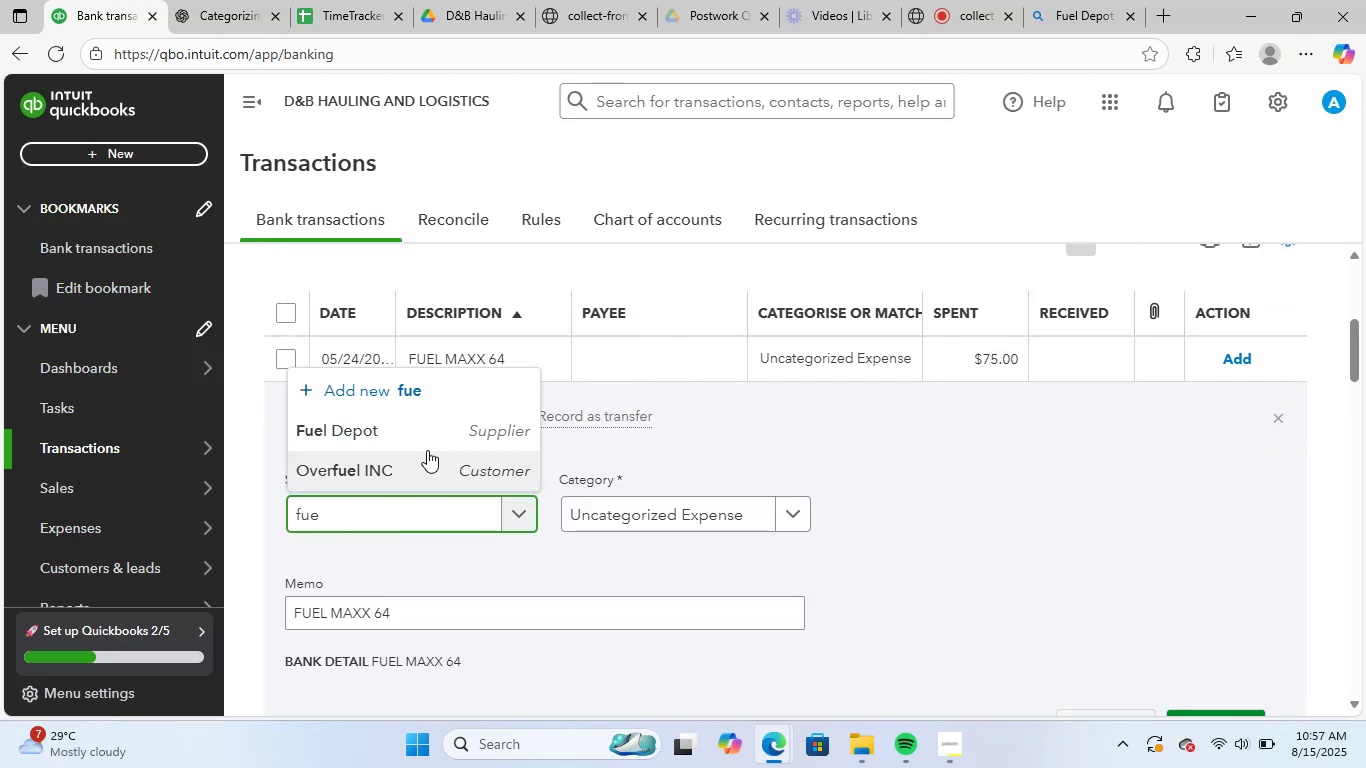 
left_click([428, 433])
 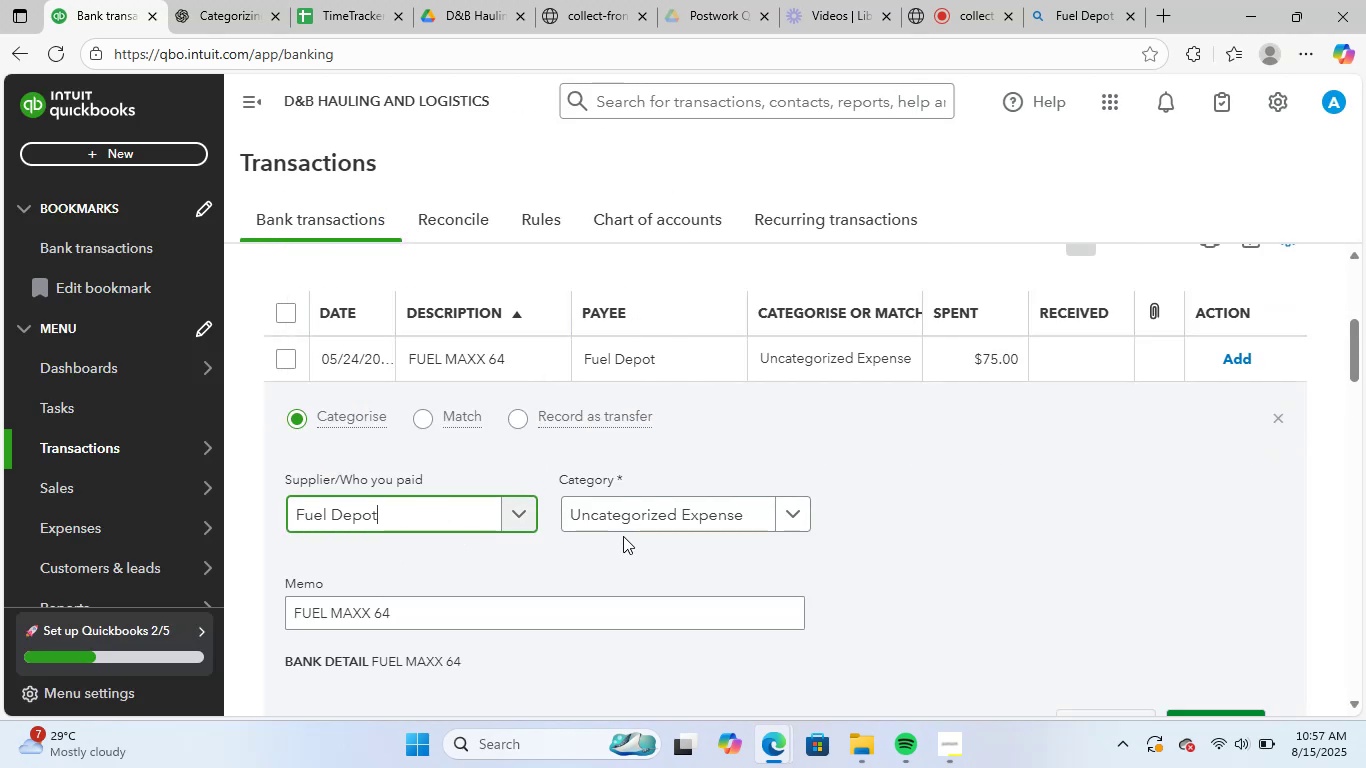 
left_click([653, 510])
 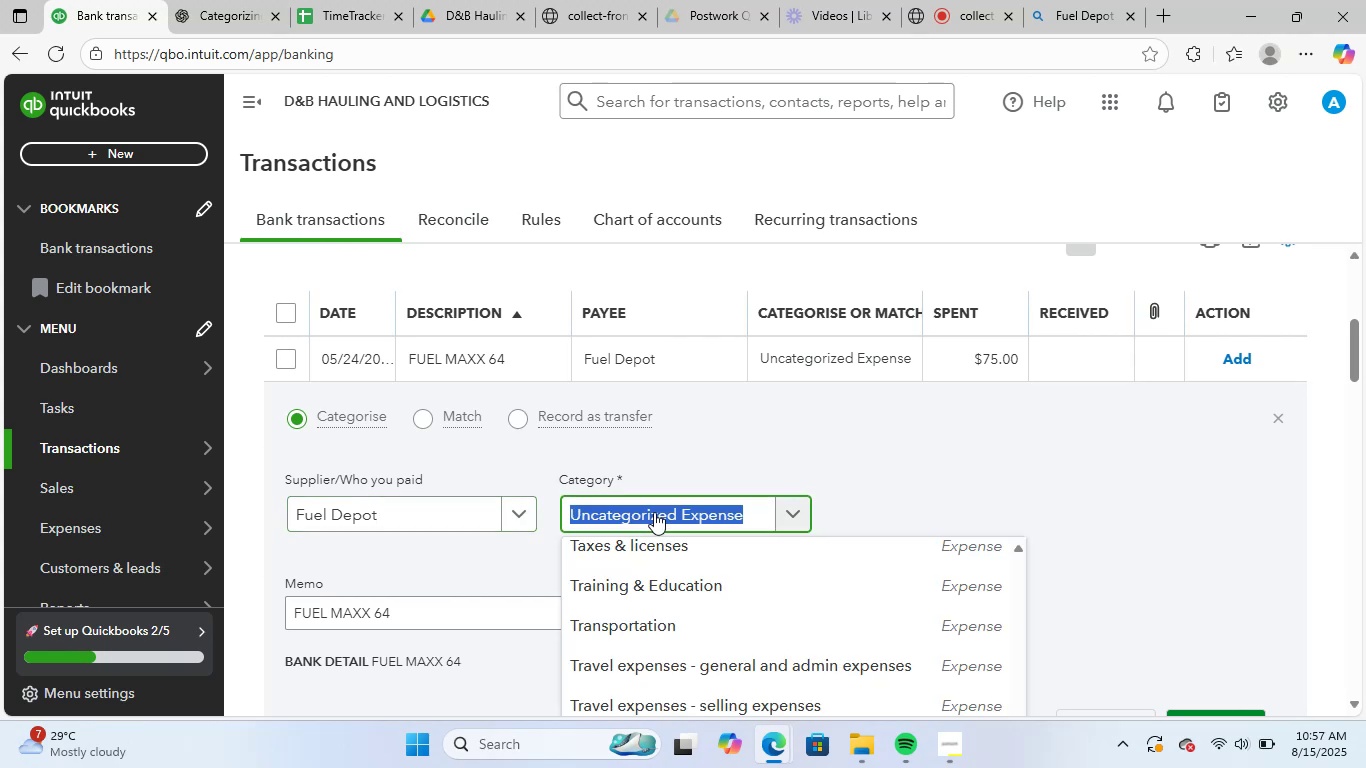 
type(gas)
 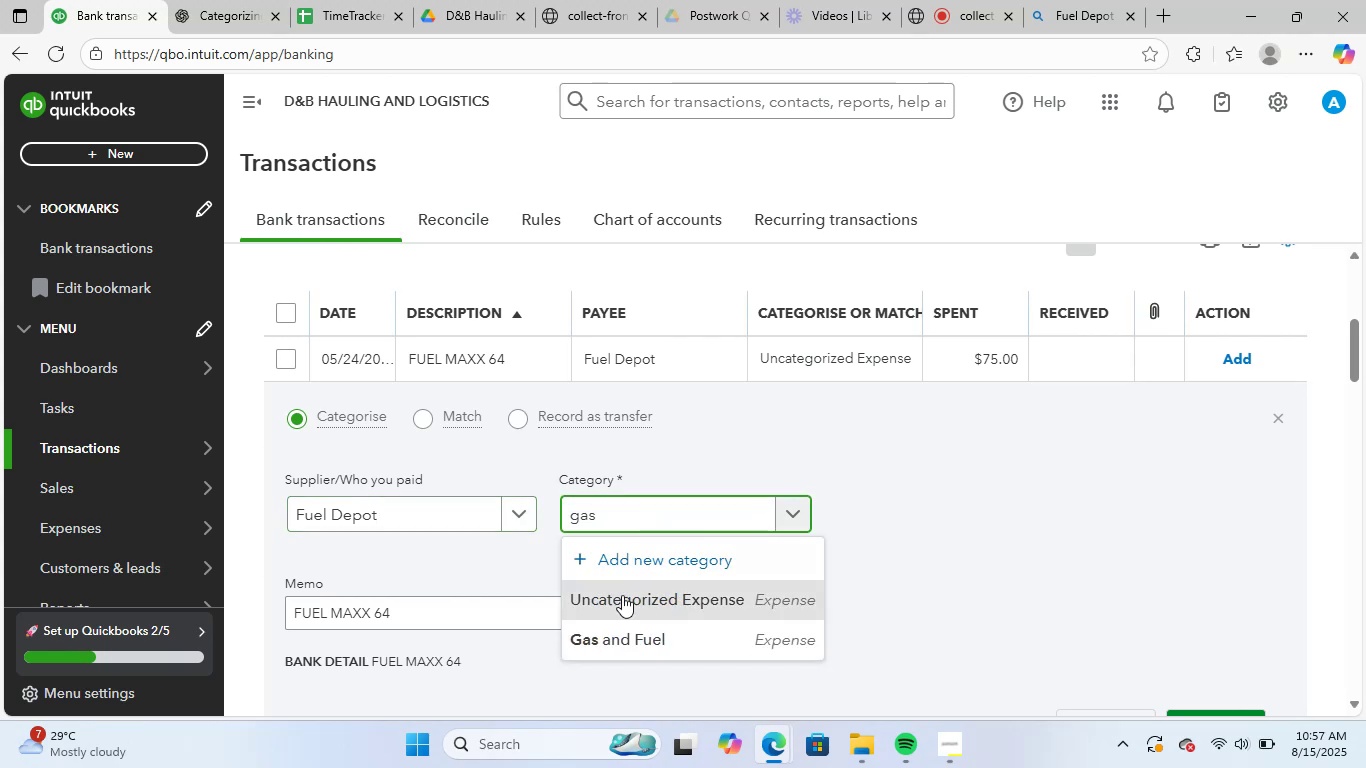 
left_click([624, 628])
 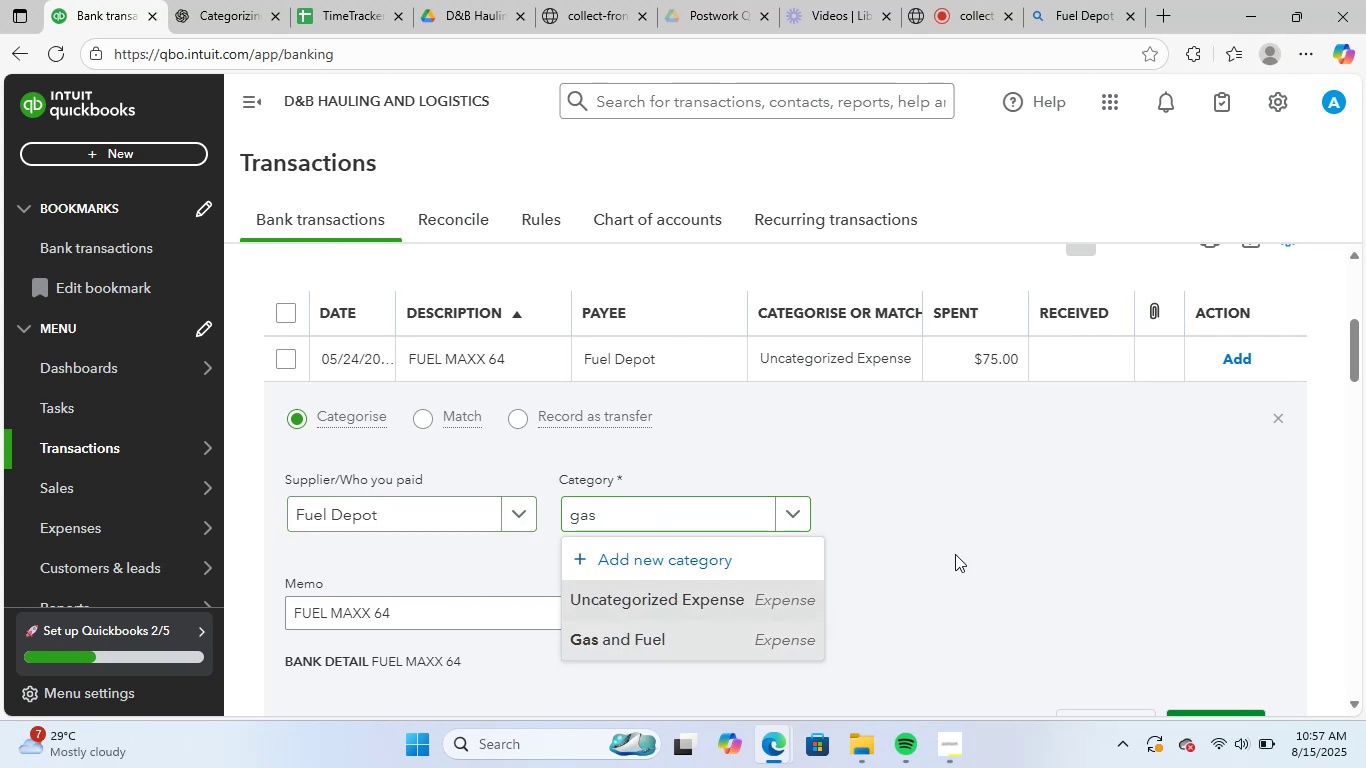 
scroll: coordinate [1024, 506], scroll_direction: down, amount: 2.0
 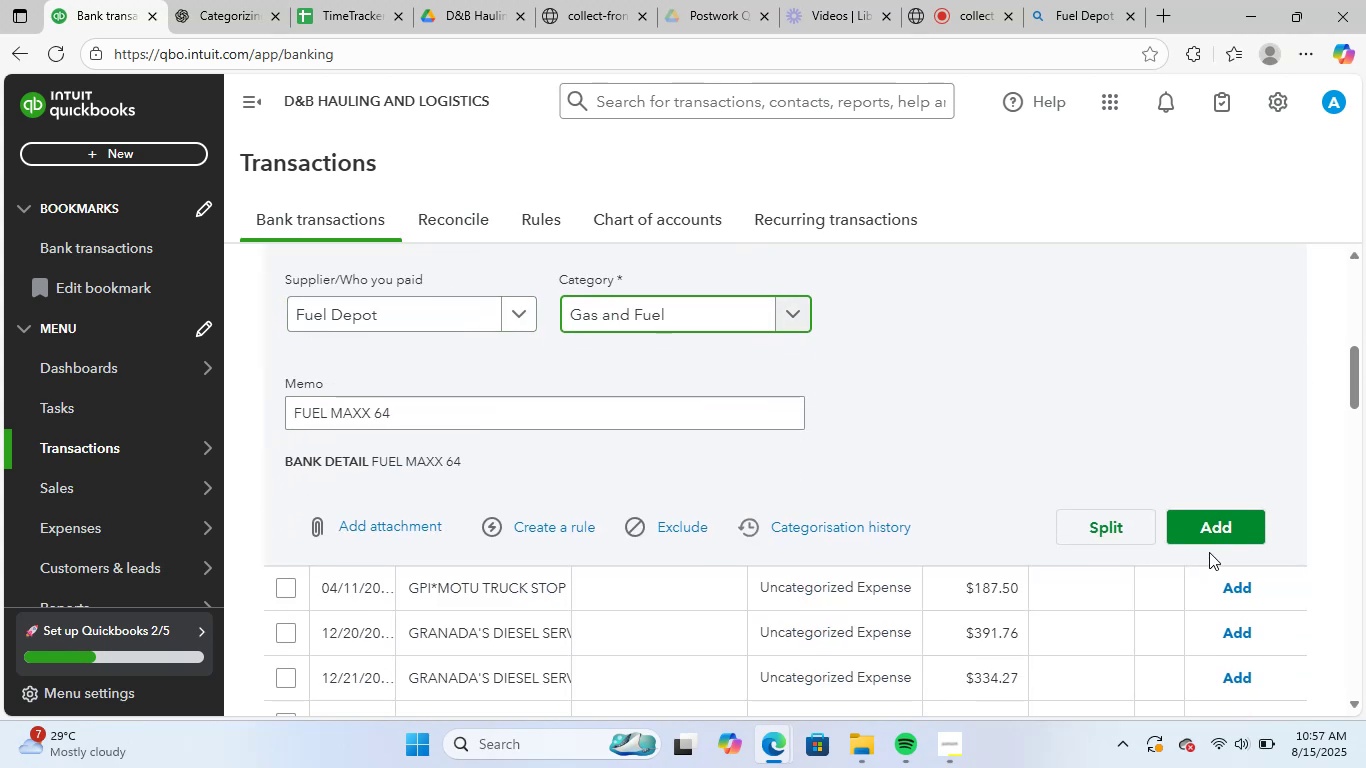 
left_click([1228, 528])
 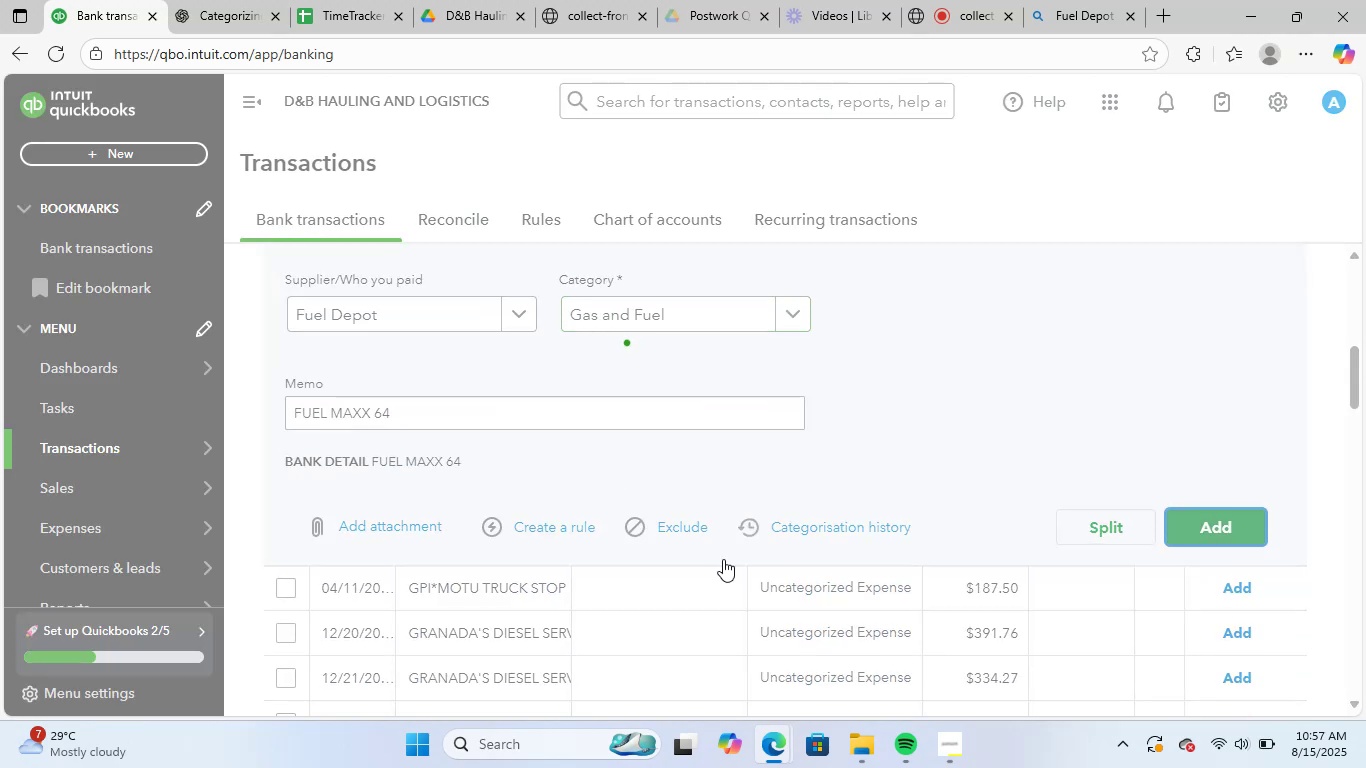 
scroll: coordinate [686, 544], scroll_direction: up, amount: 3.0
 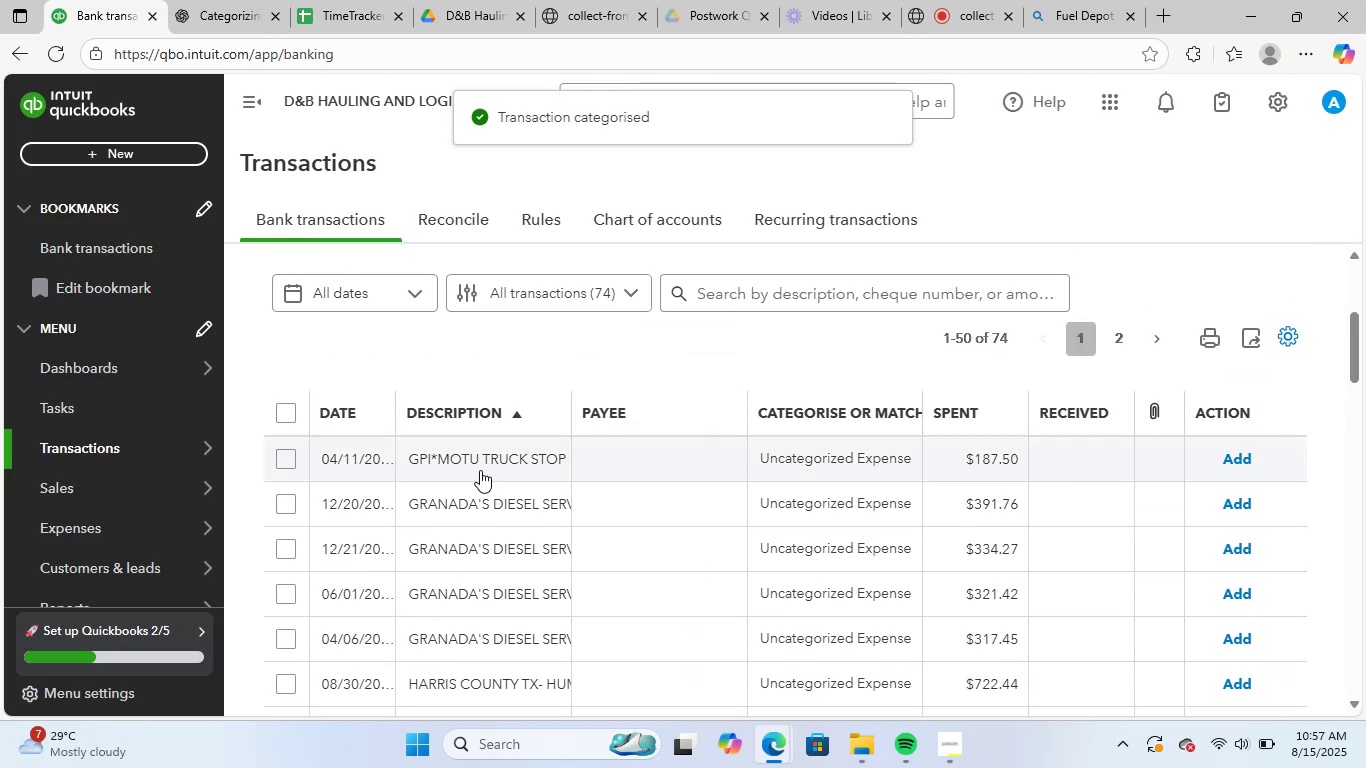 
left_click([476, 462])
 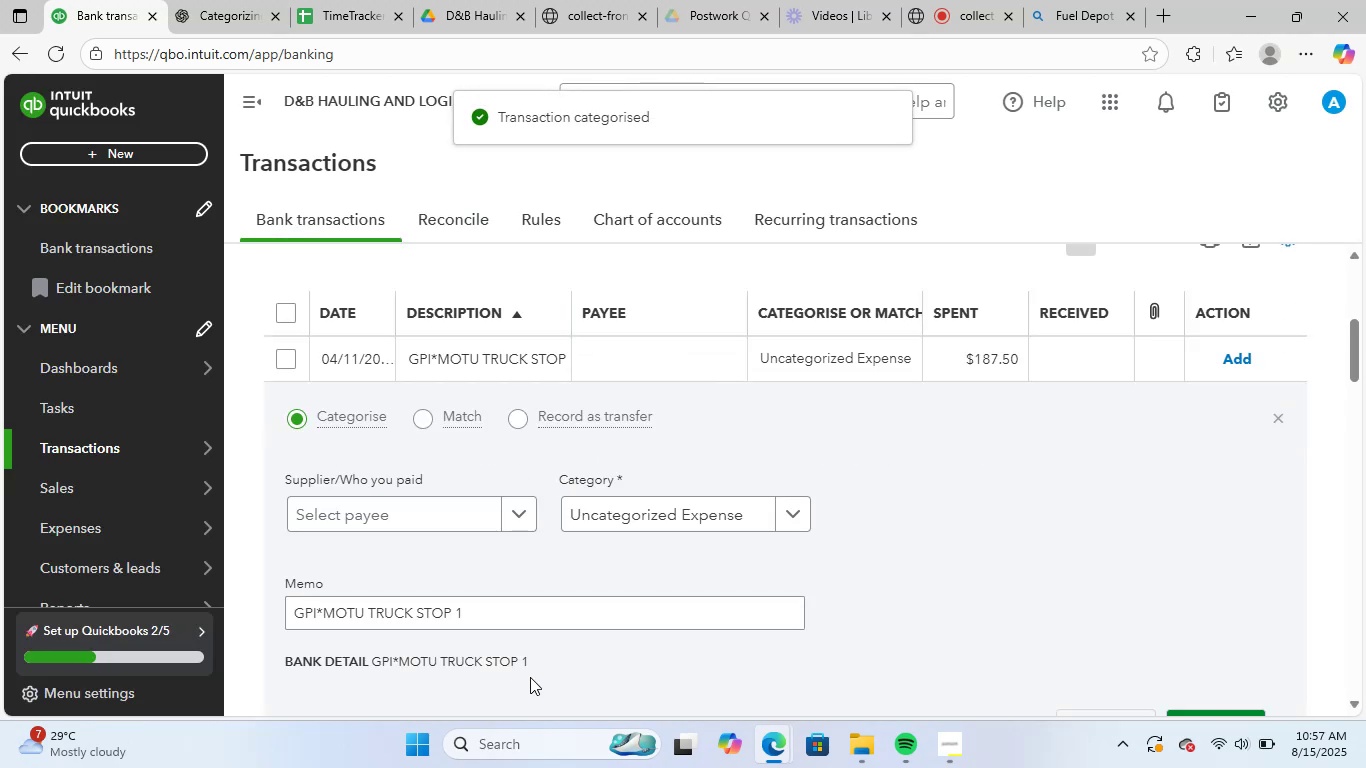 
left_click_drag(start_coordinate=[514, 615], to_coordinate=[251, 606])
 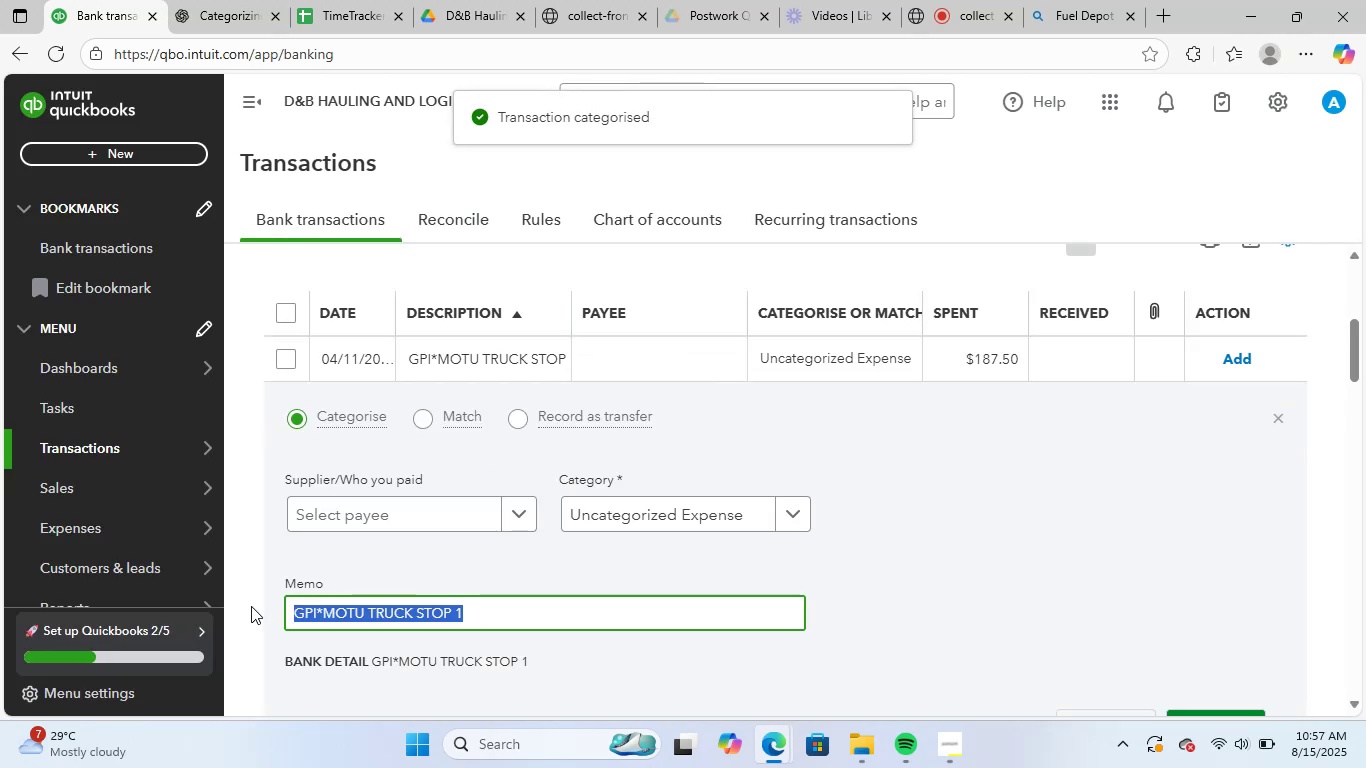 
key(Control+ControlLeft)
 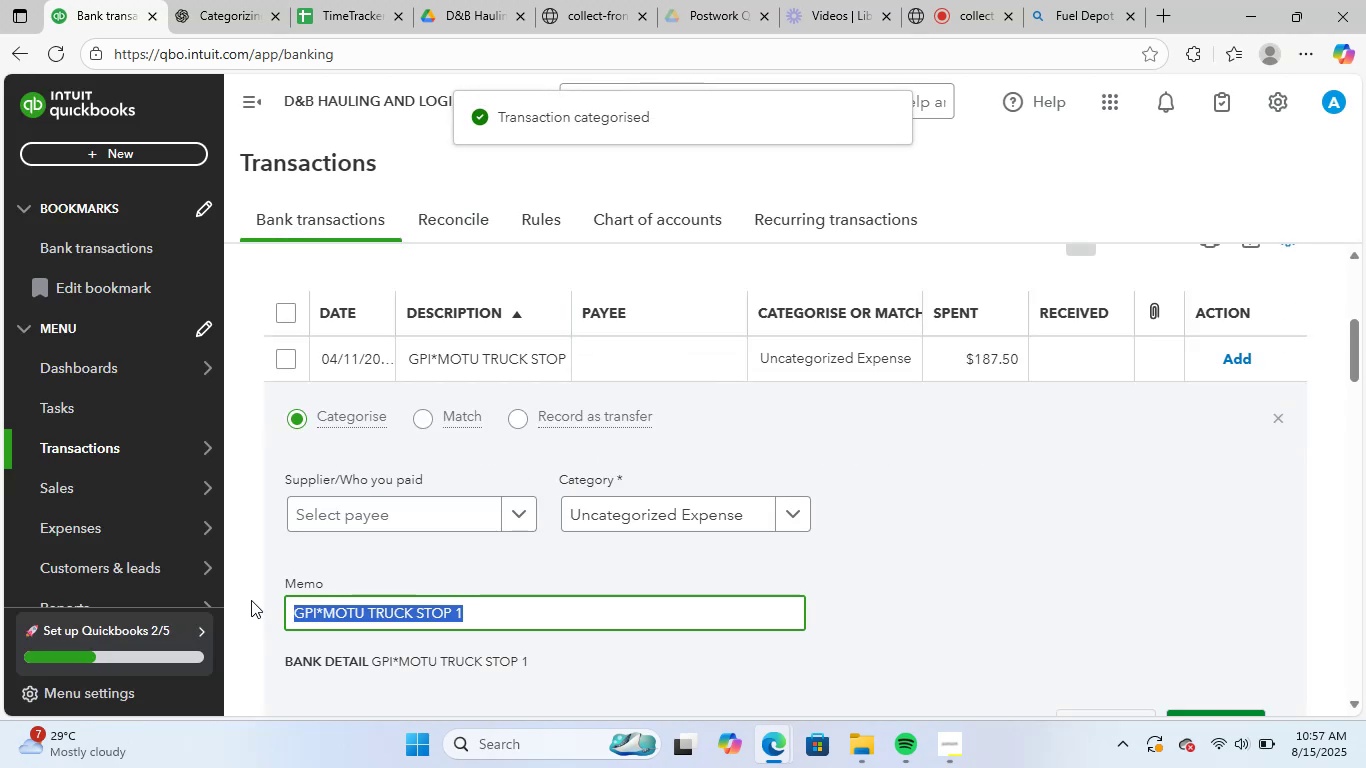 
key(Control+C)
 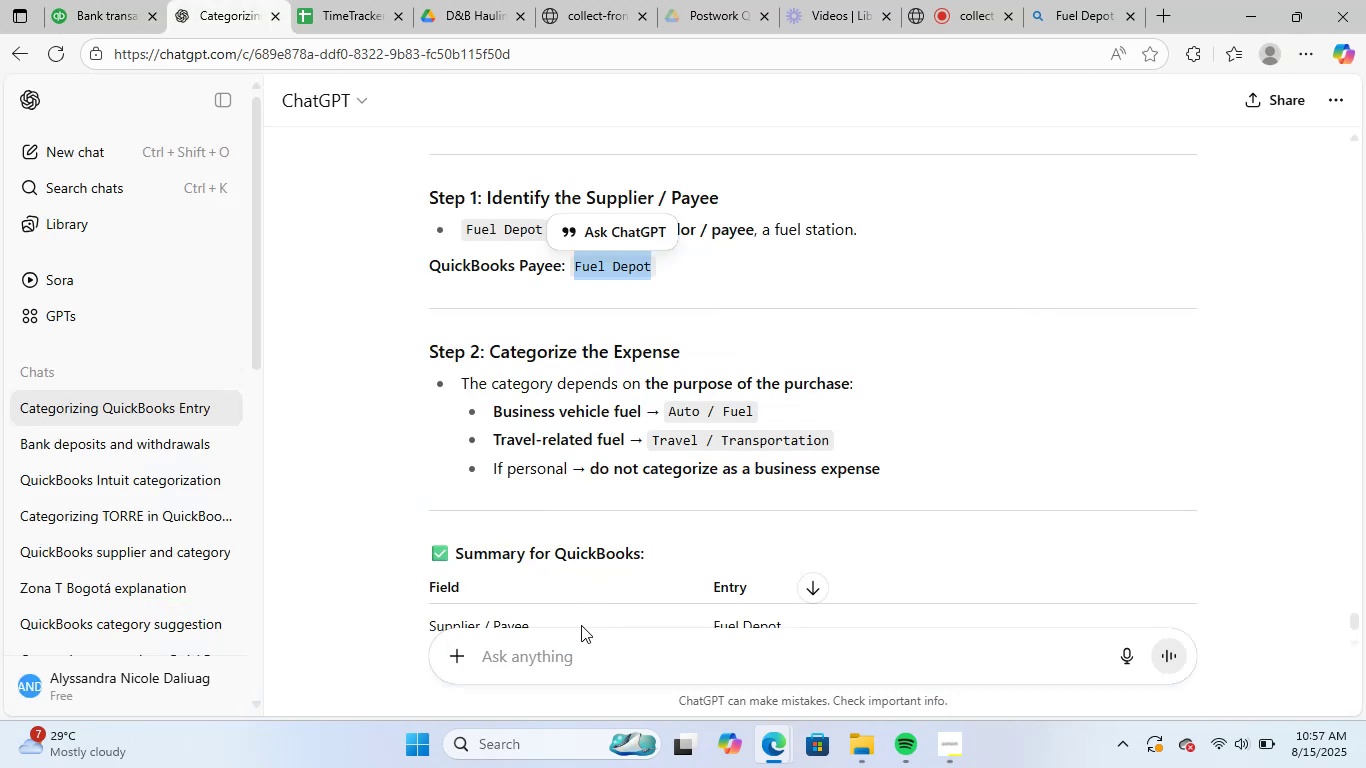 
left_click([564, 665])
 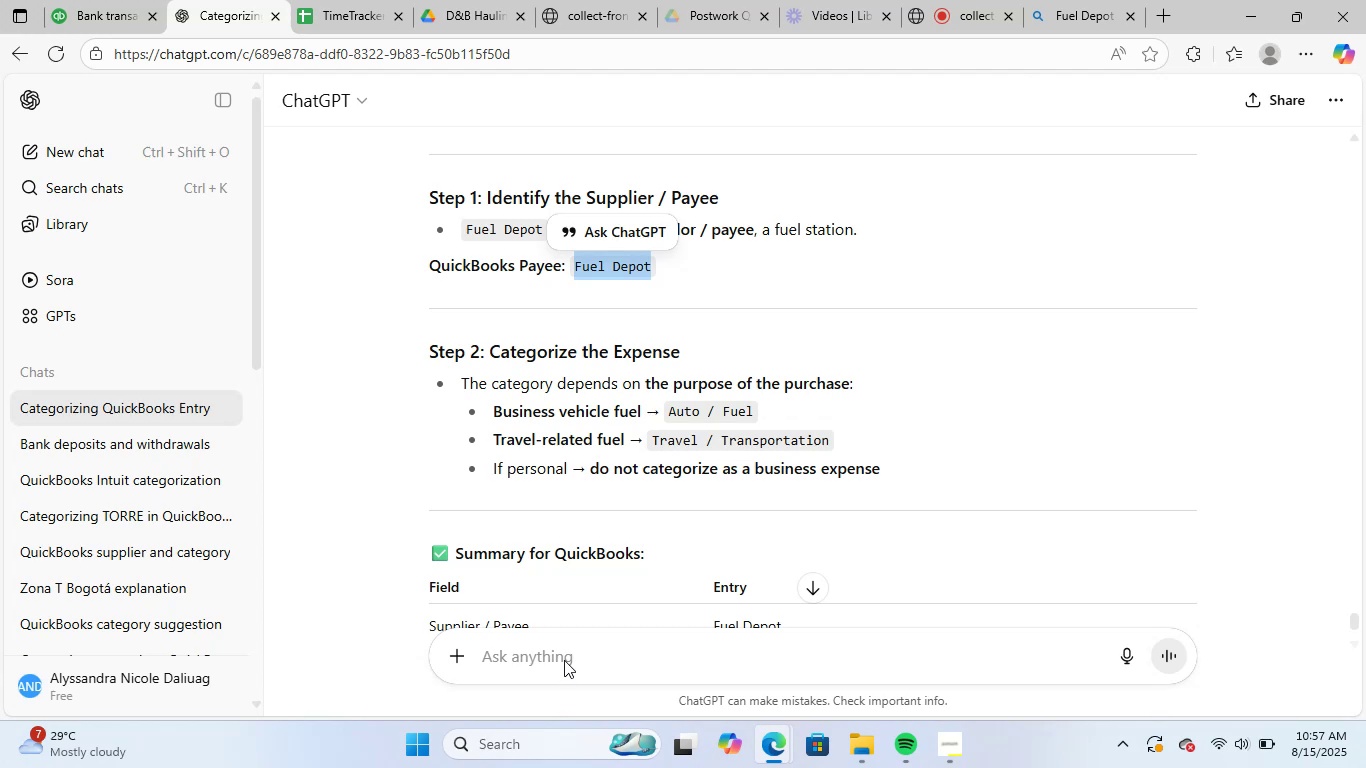 
key(Control+V)
 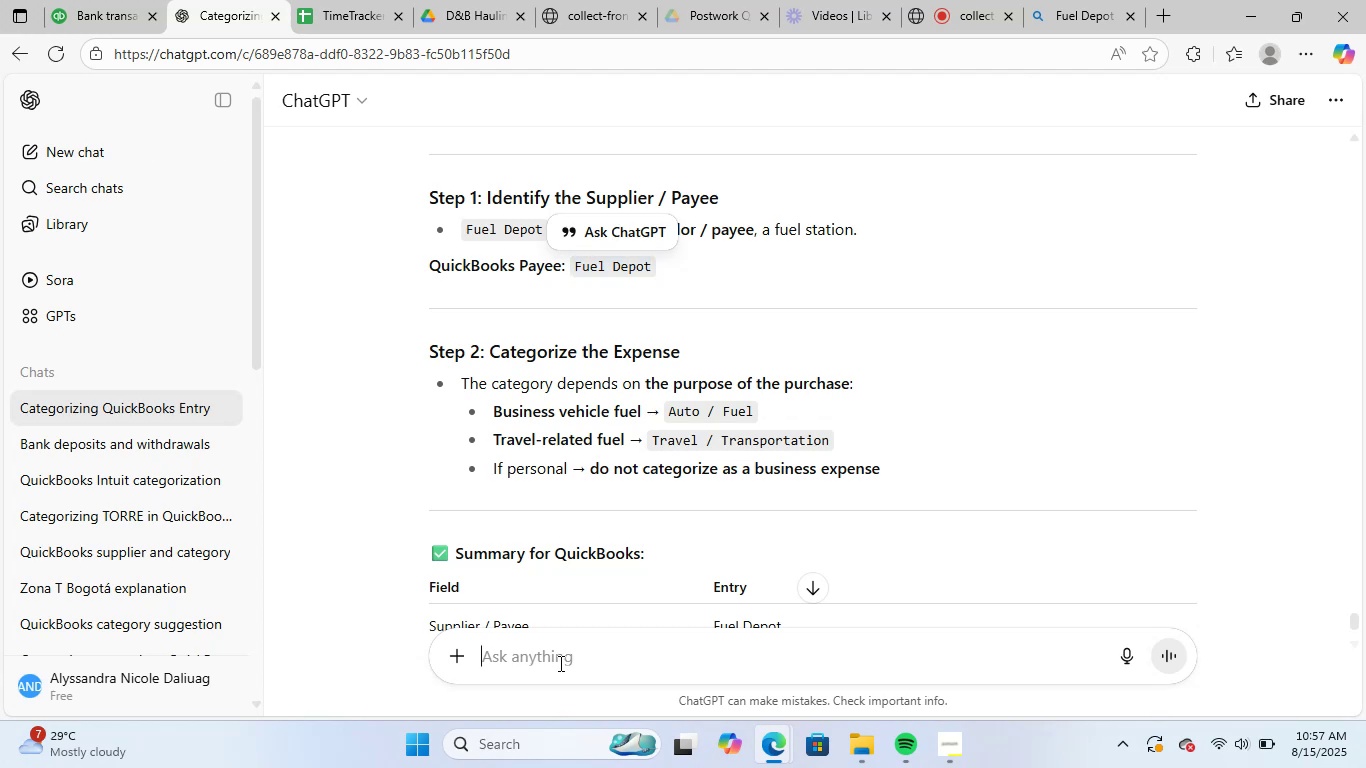 
key(NumpadEnter)
 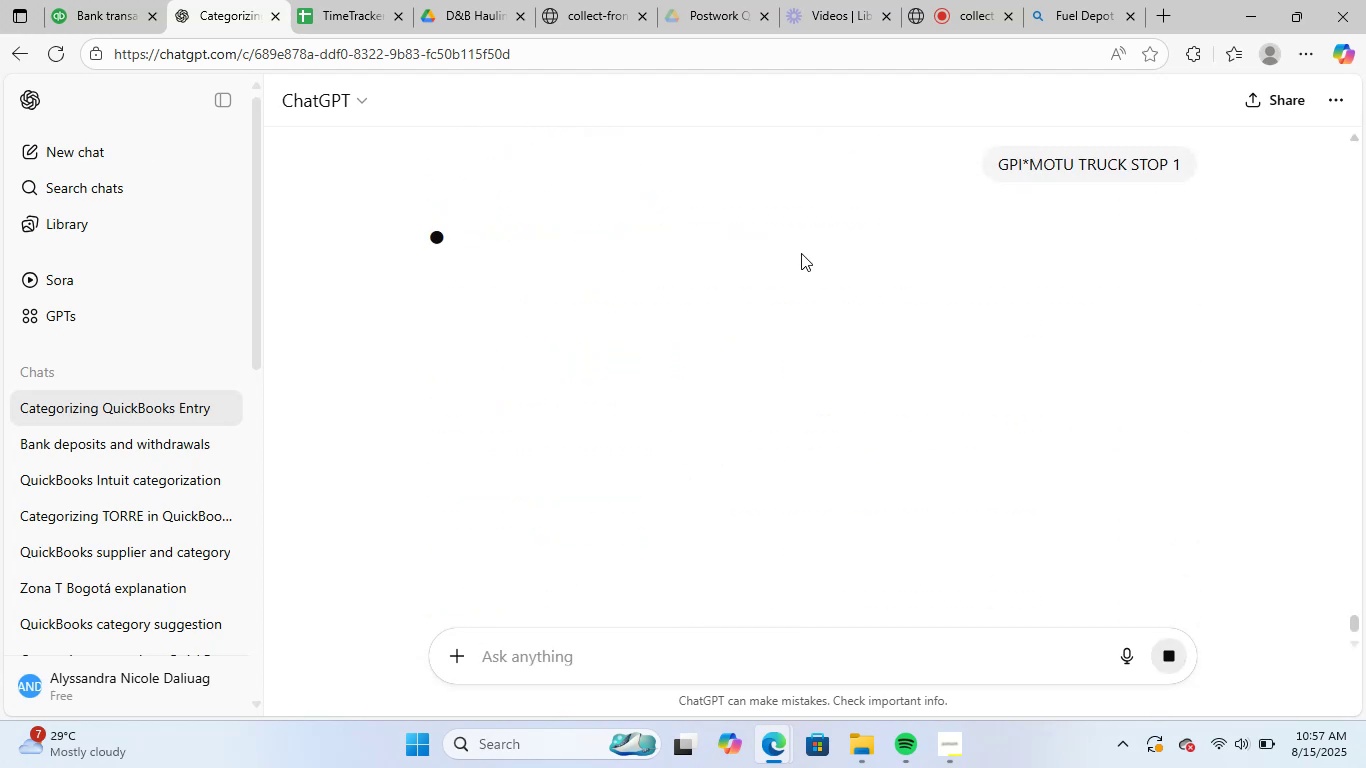 
wait(6.46)
 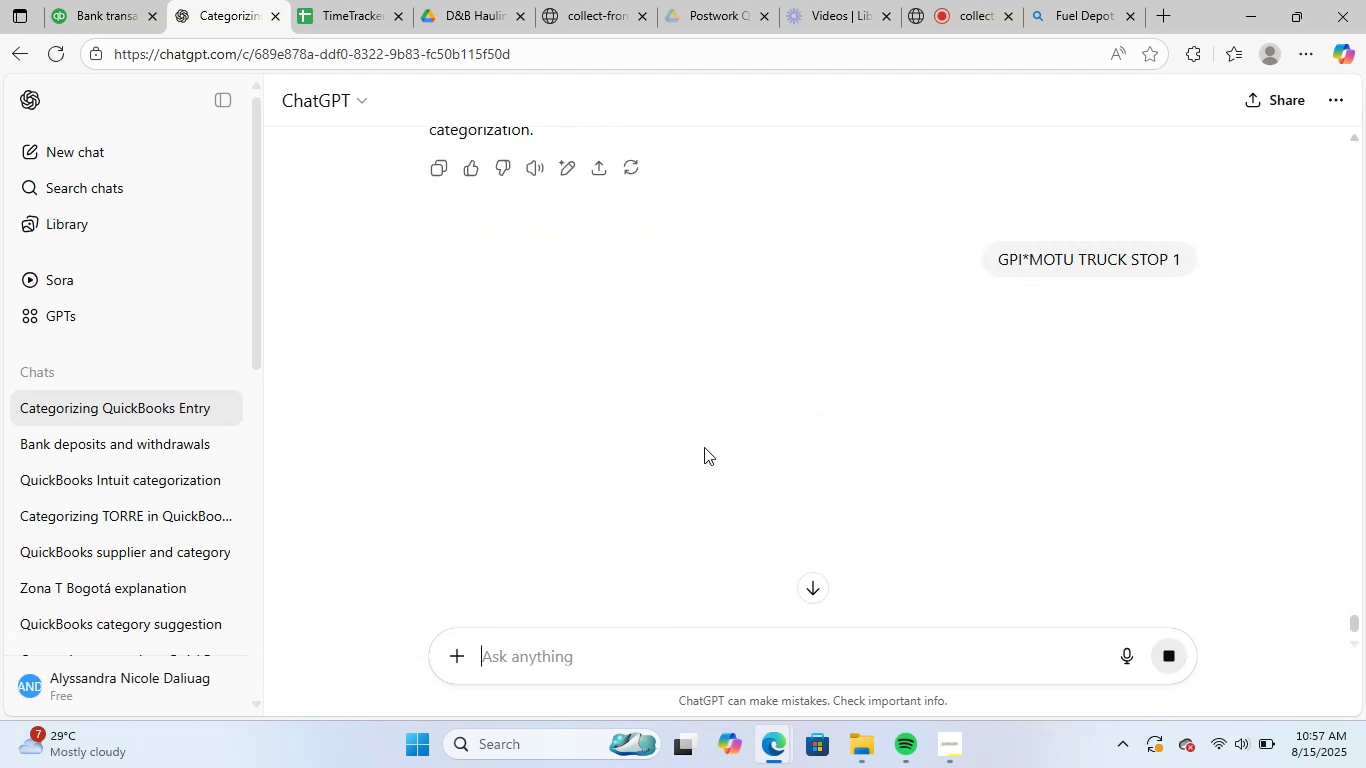 
scroll: coordinate [631, 443], scroll_direction: down, amount: 1.0
 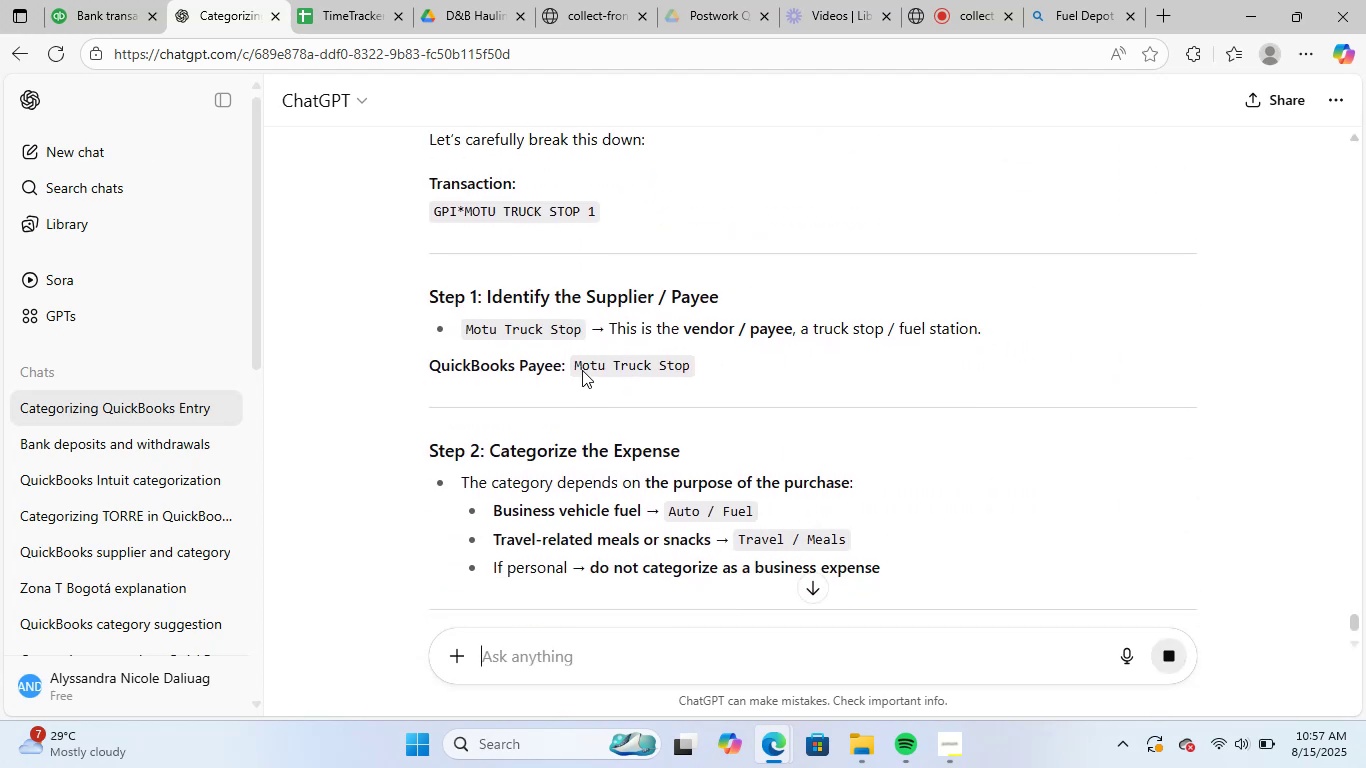 
left_click_drag(start_coordinate=[575, 368], to_coordinate=[694, 369])
 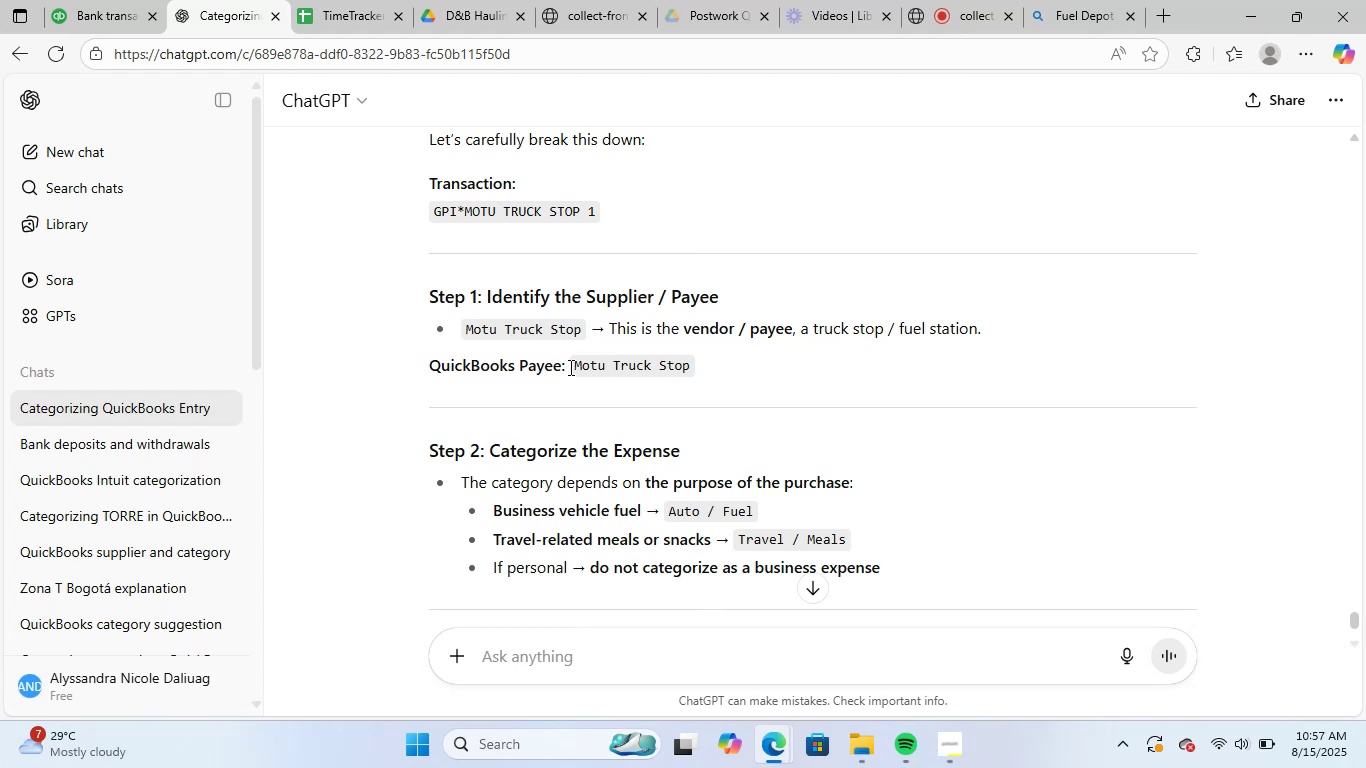 
left_click_drag(start_coordinate=[575, 362], to_coordinate=[709, 371])
 